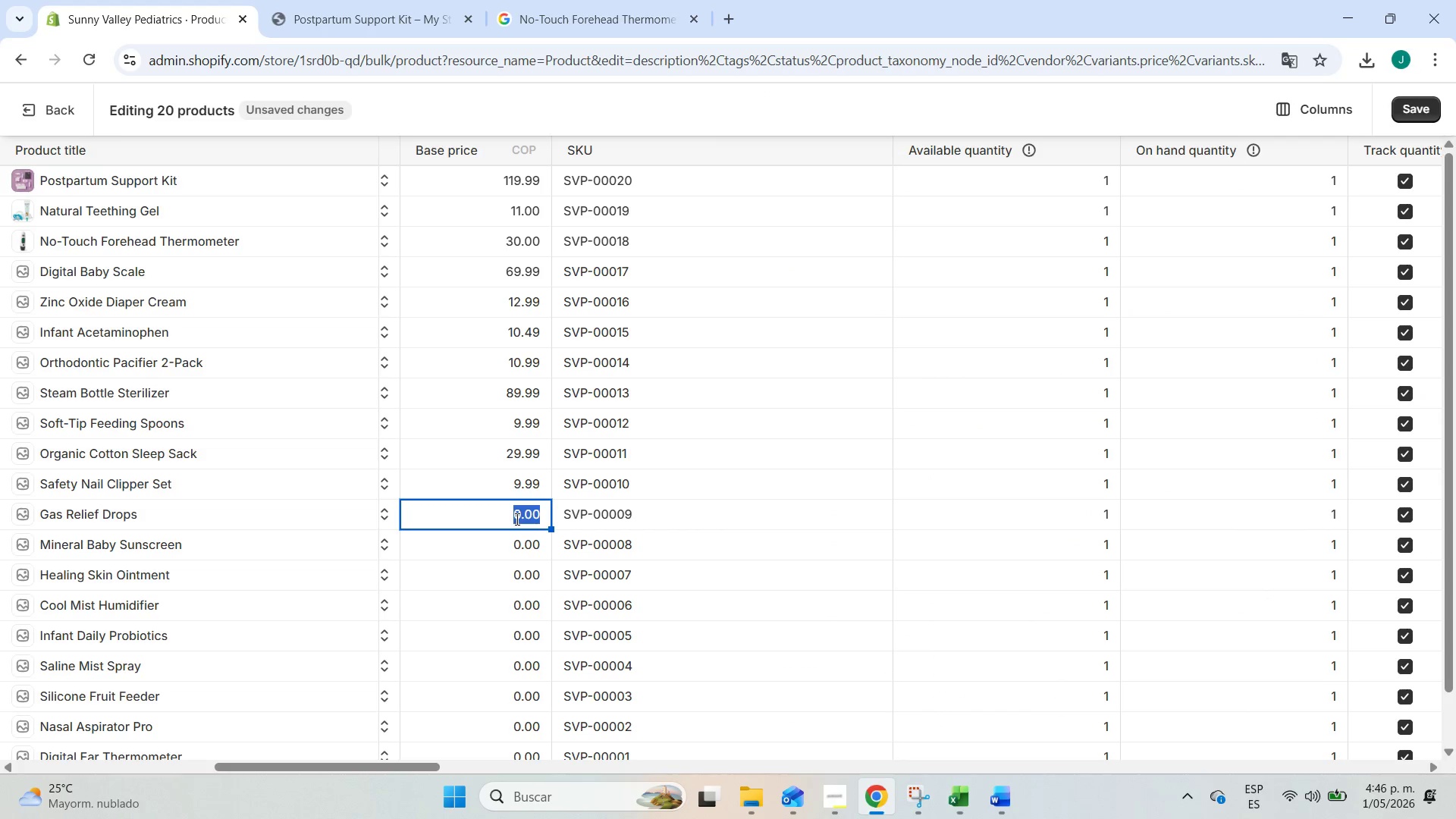 
key(Control+ControlLeft)
 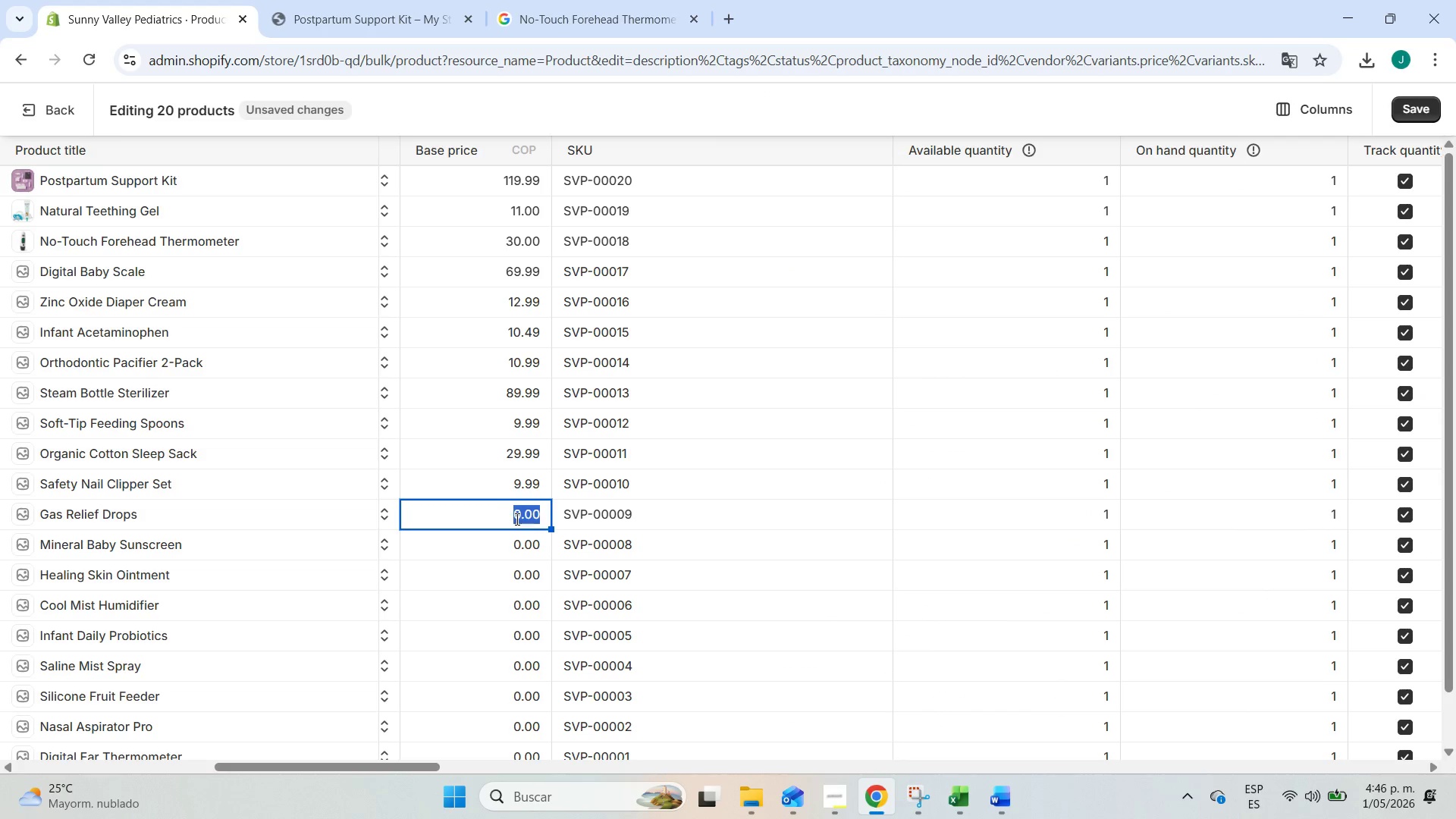 
key(Control+V)
 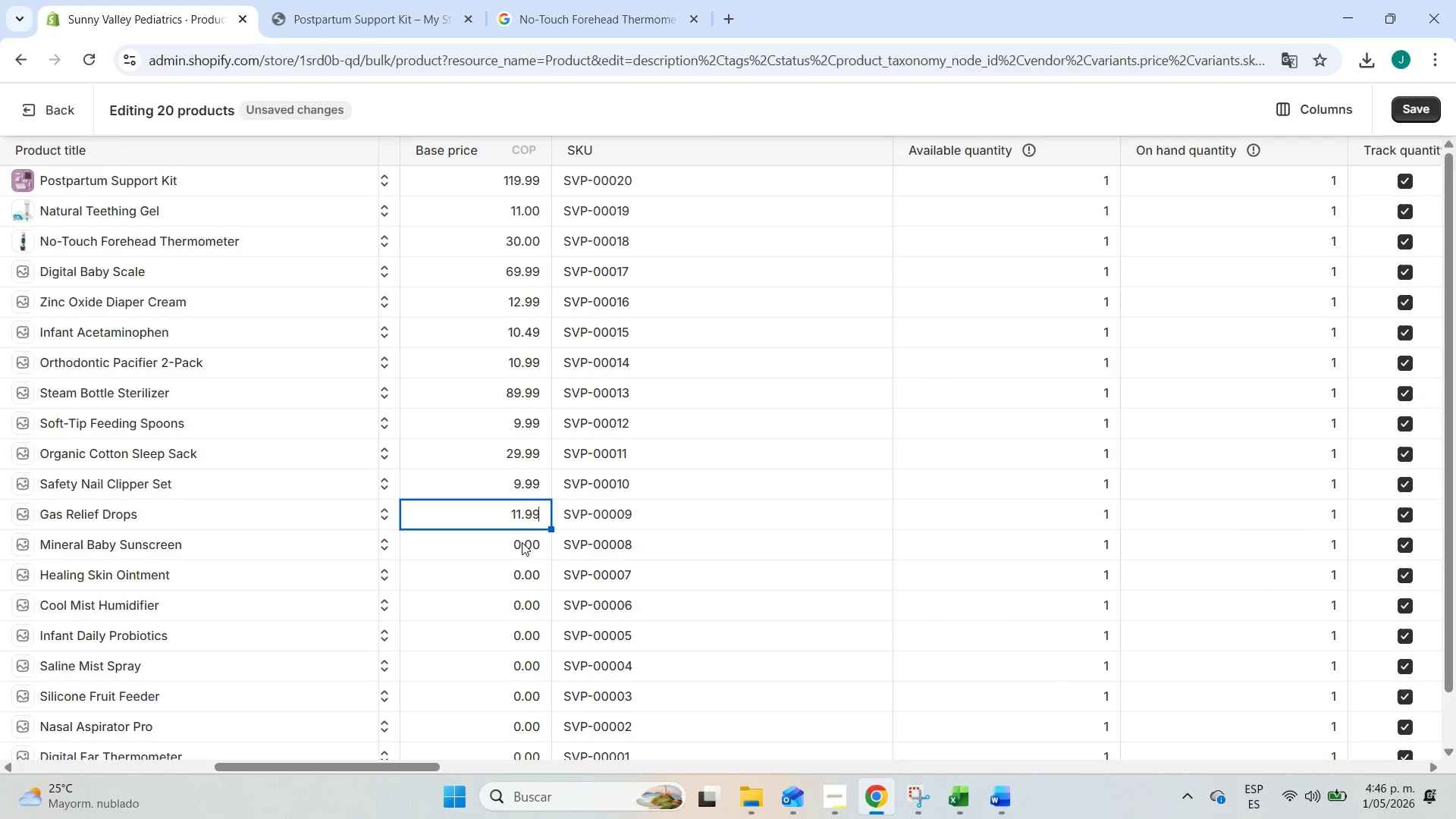 
left_click([522, 546])
 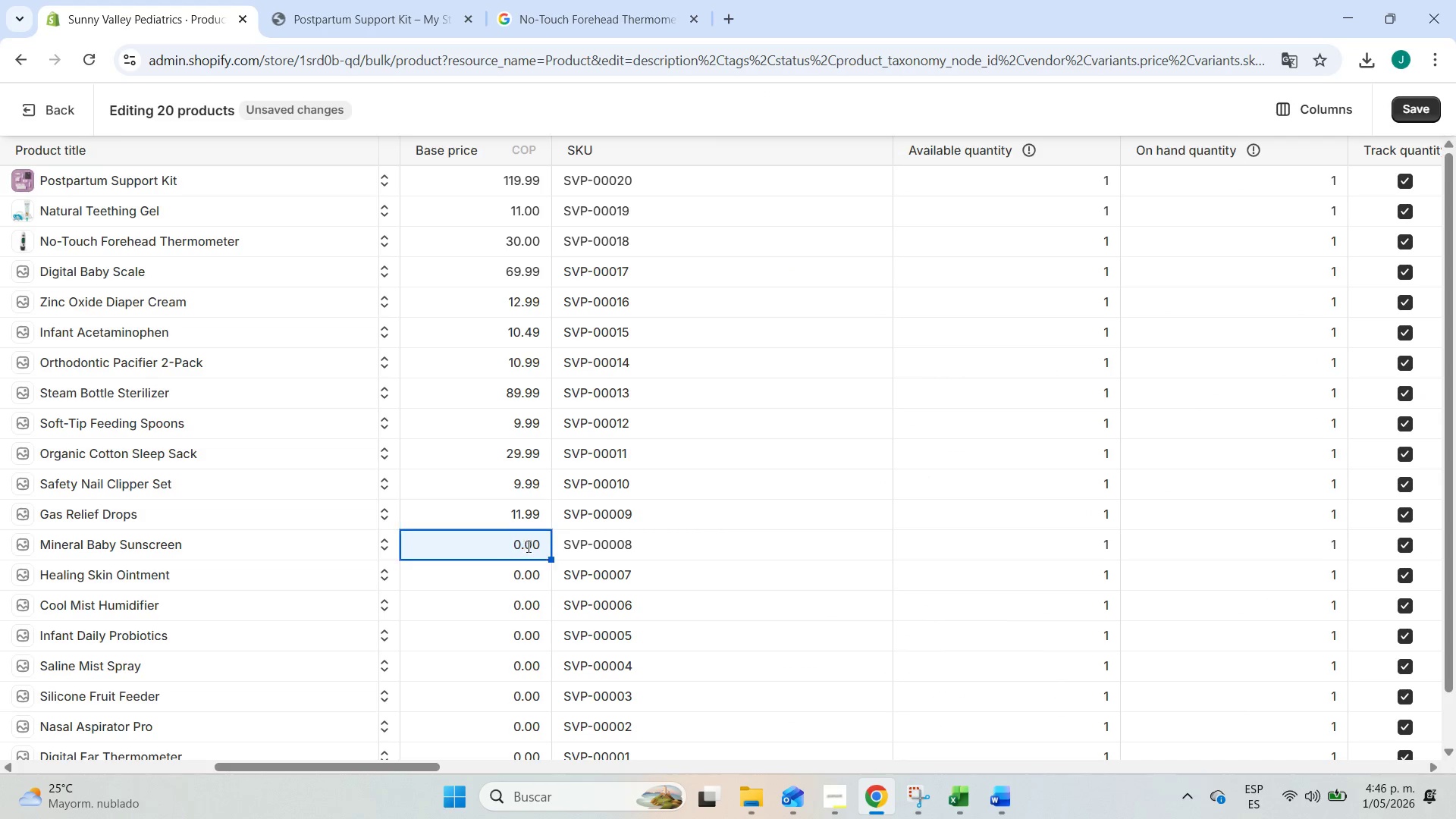 
key(Alt+AltLeft)
 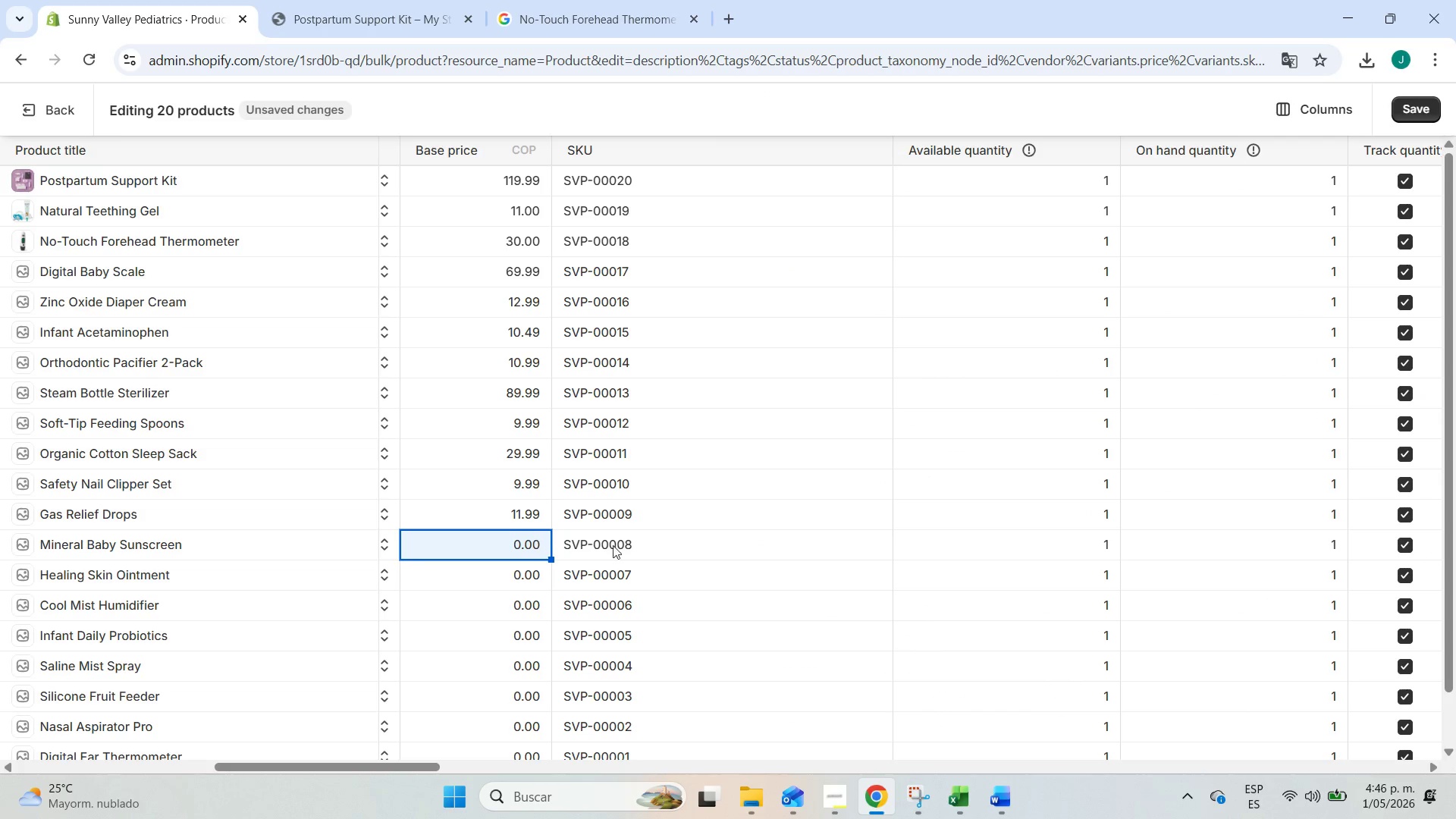 
key(Alt+Tab)
 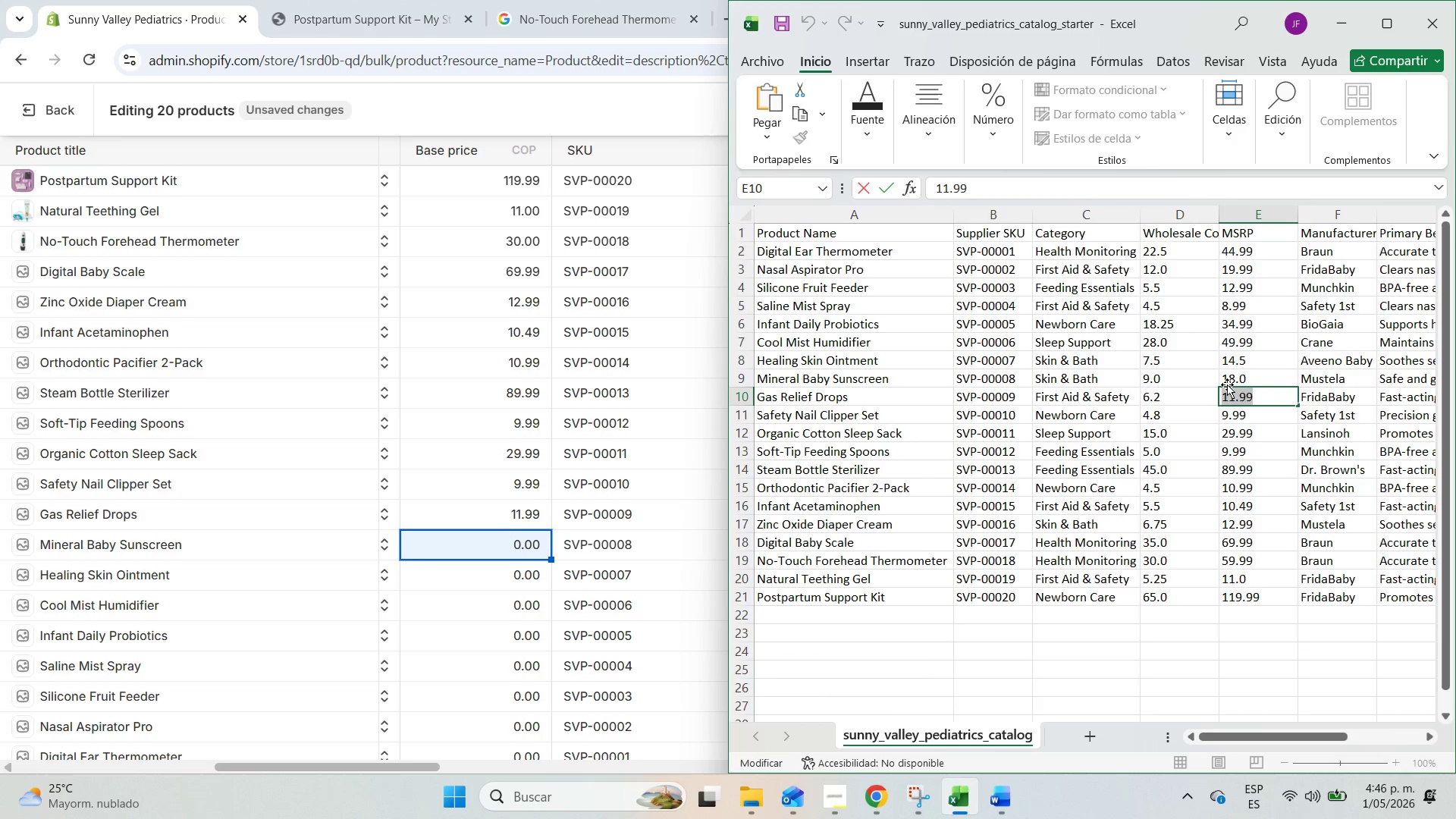 
left_click([1238, 376])
 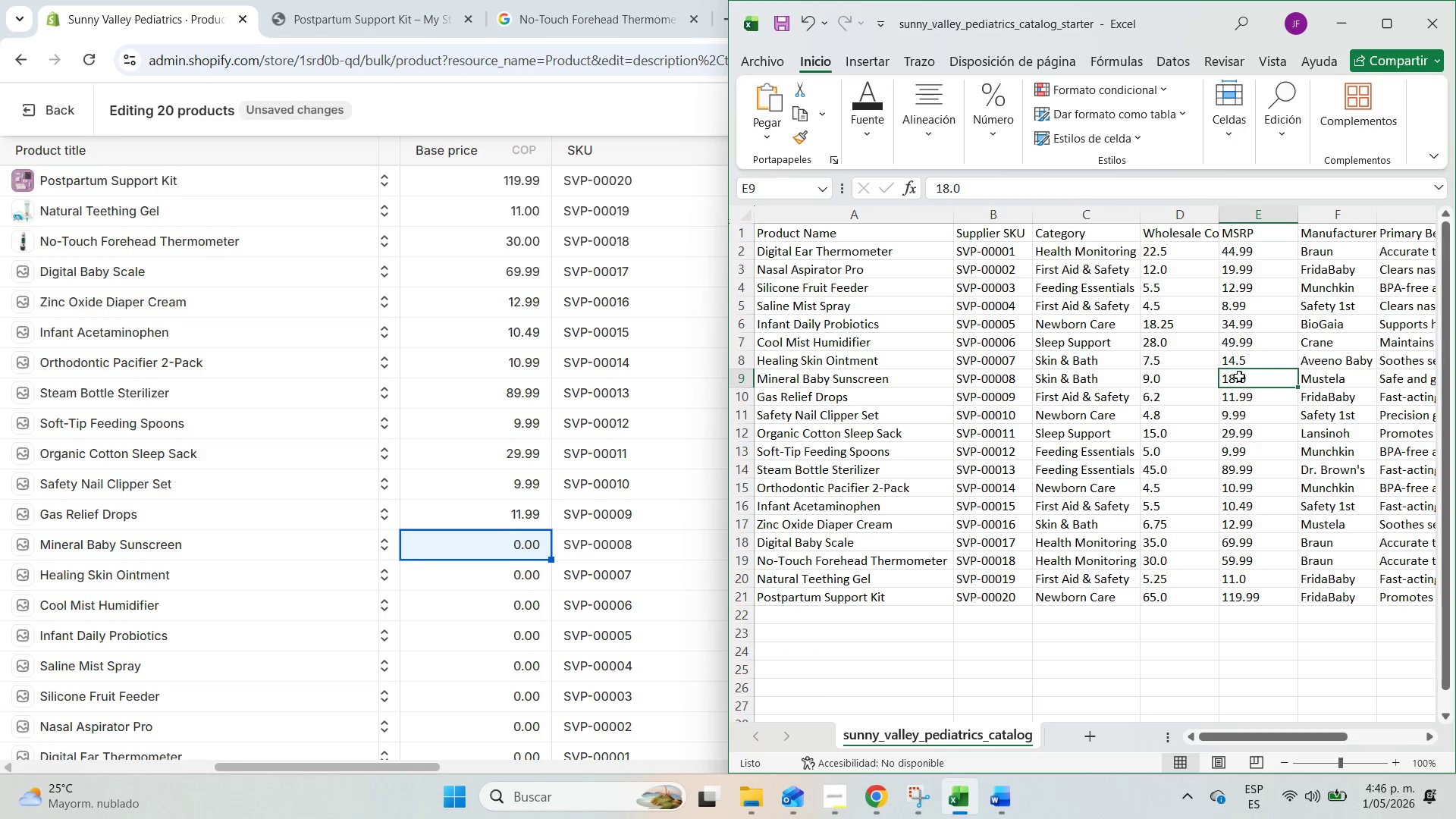 
key(Control+C)
 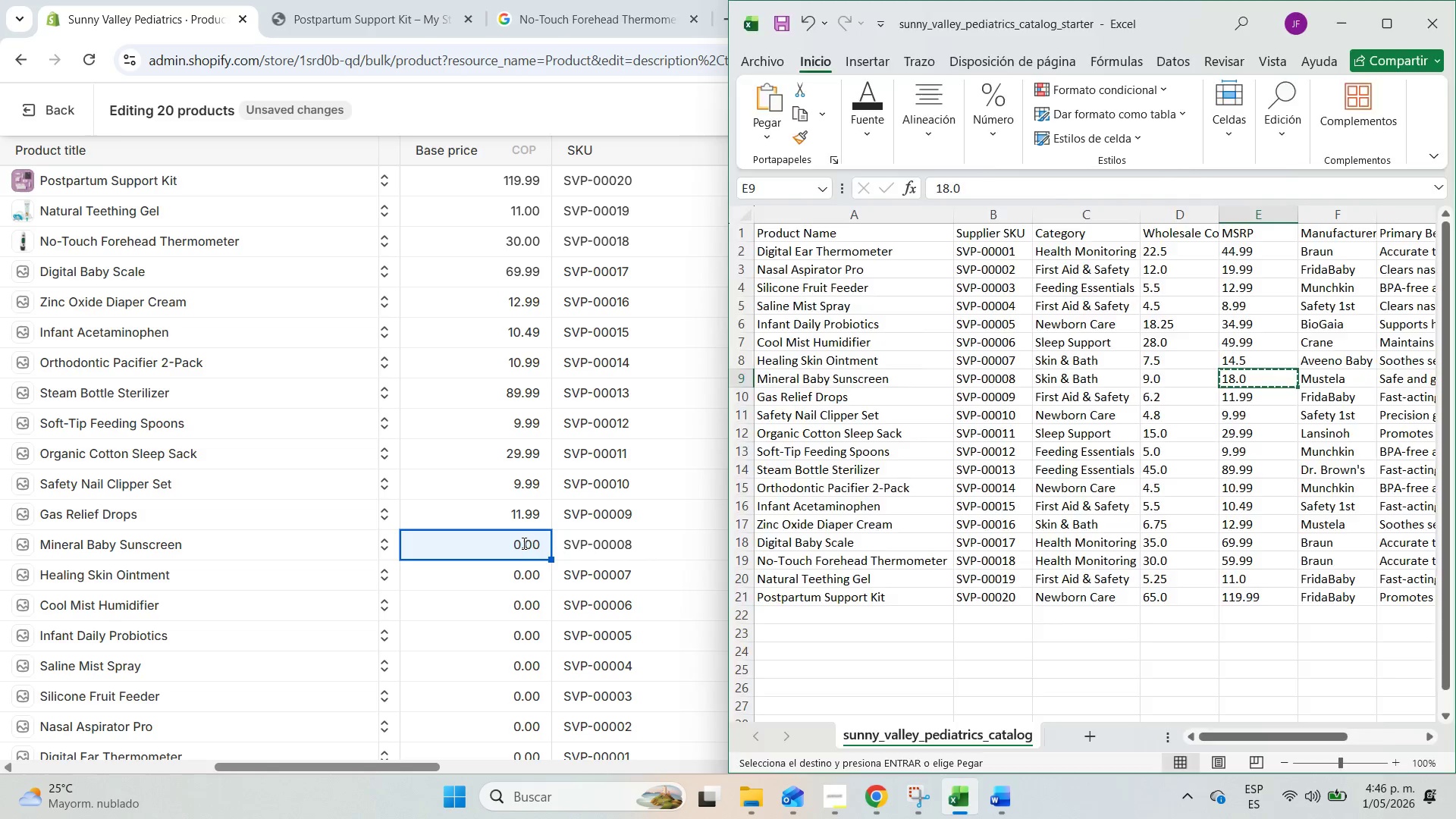 
double_click([522, 541])
 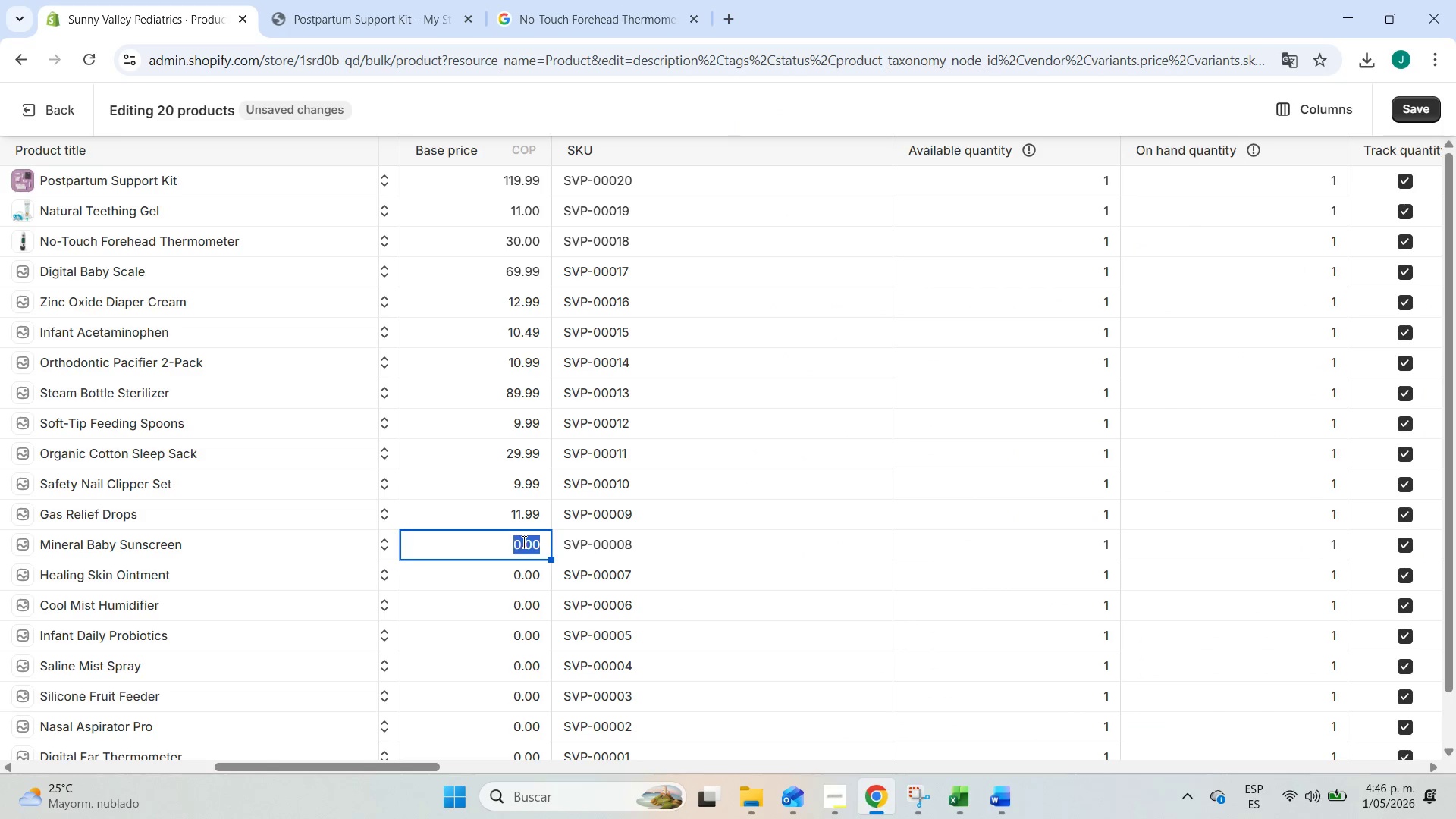 
key(Control+ControlLeft)
 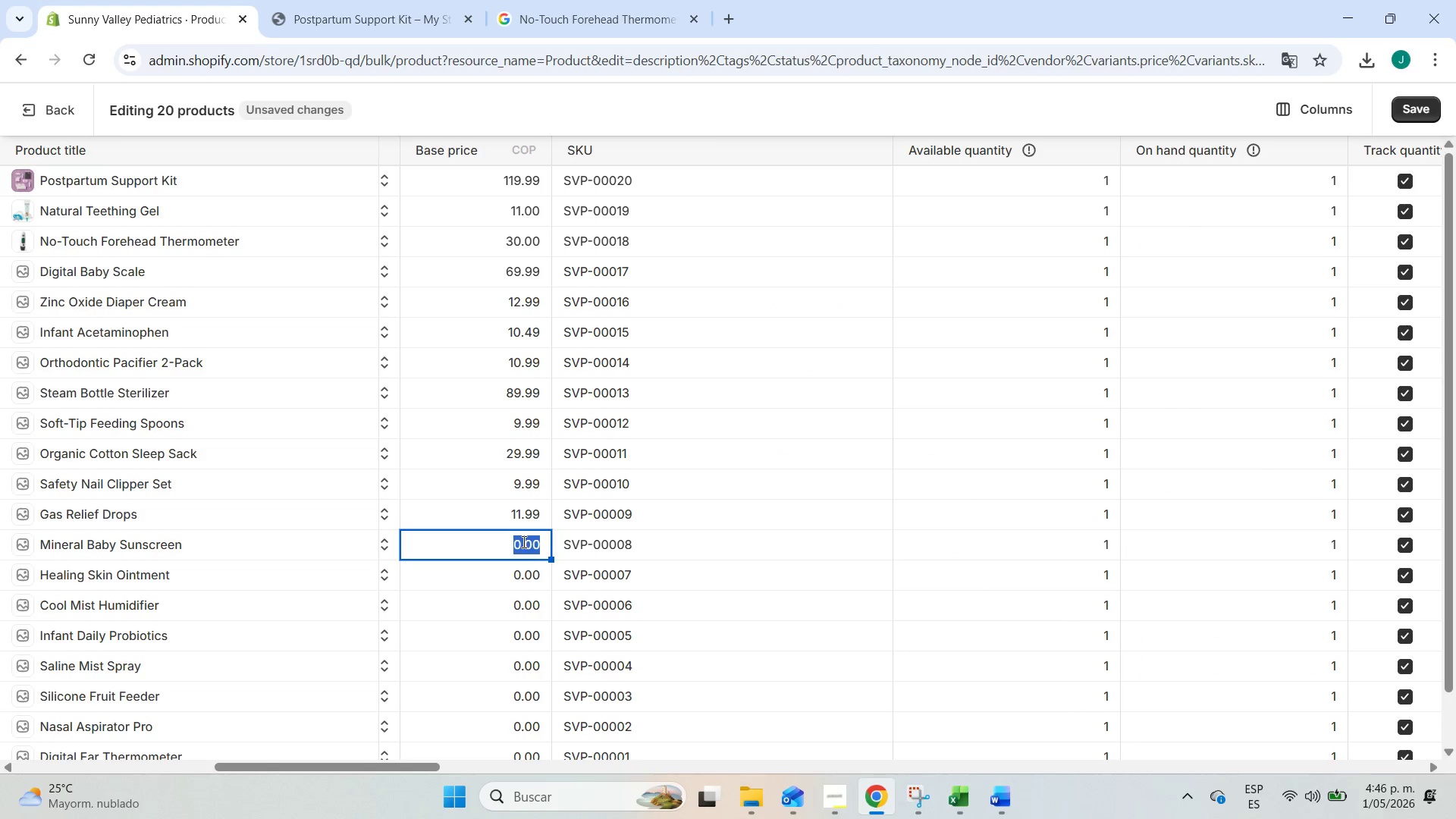 
key(Control+V)
 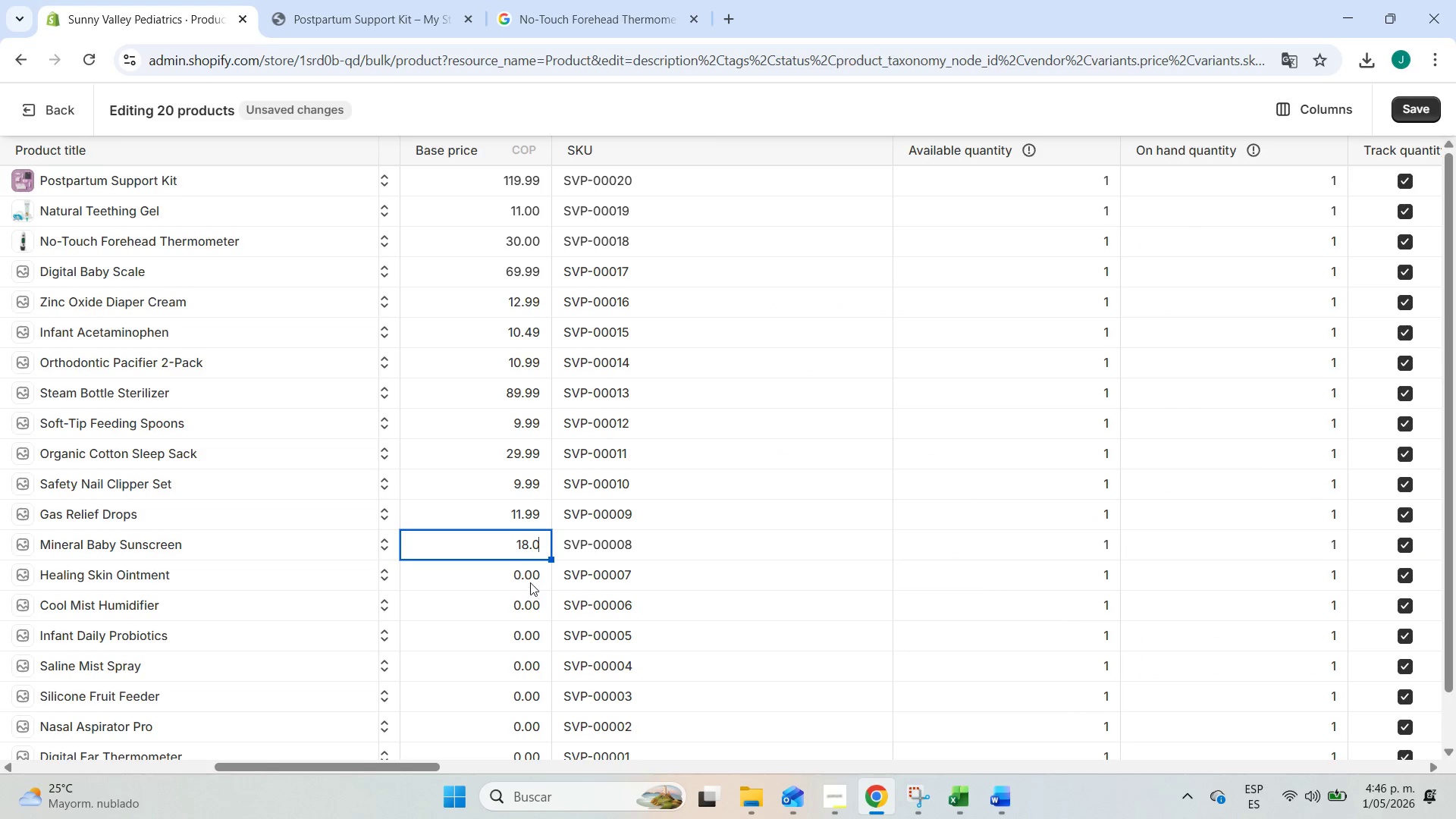 
left_click([531, 582])
 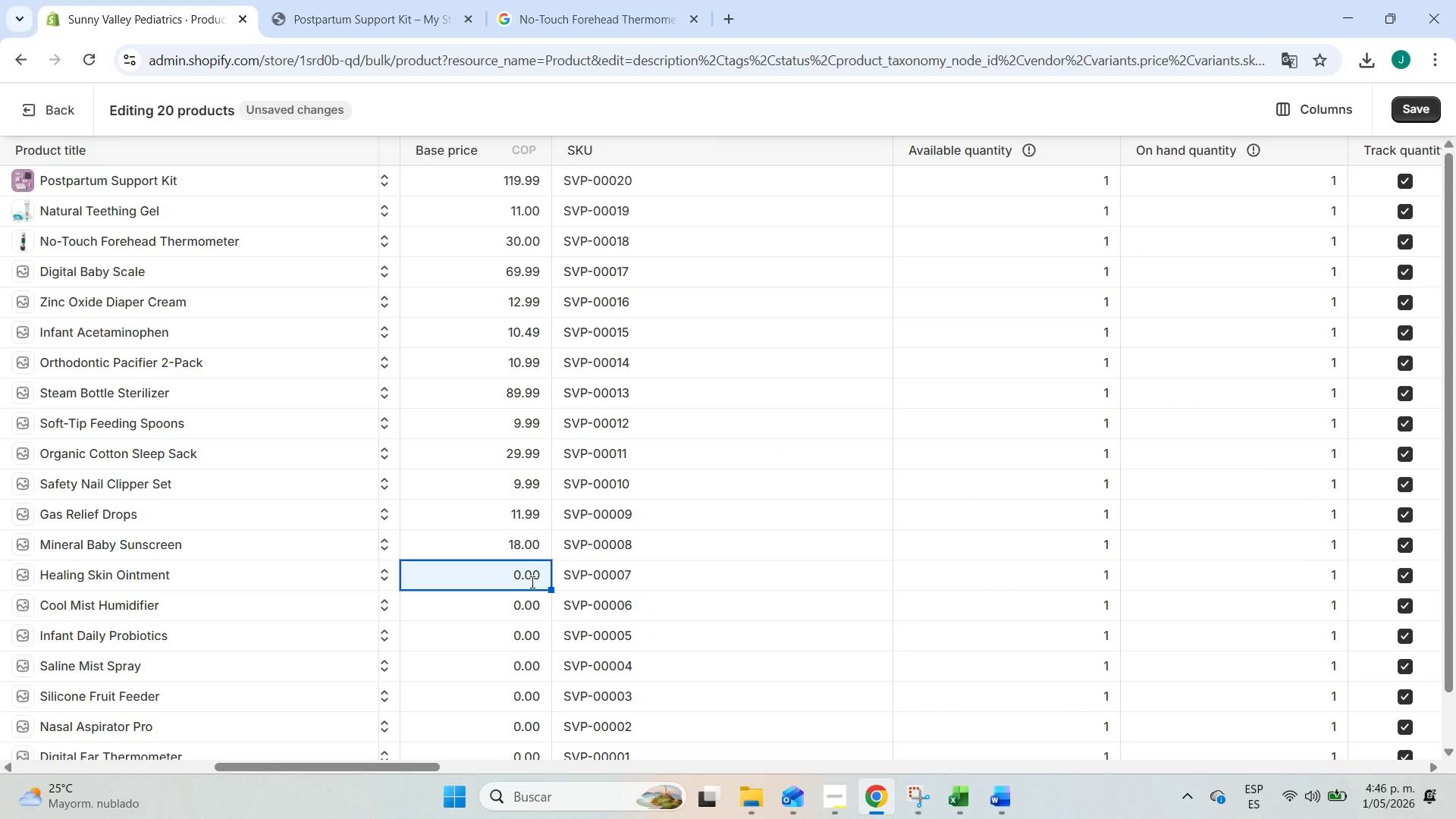 
key(Alt+AltLeft)
 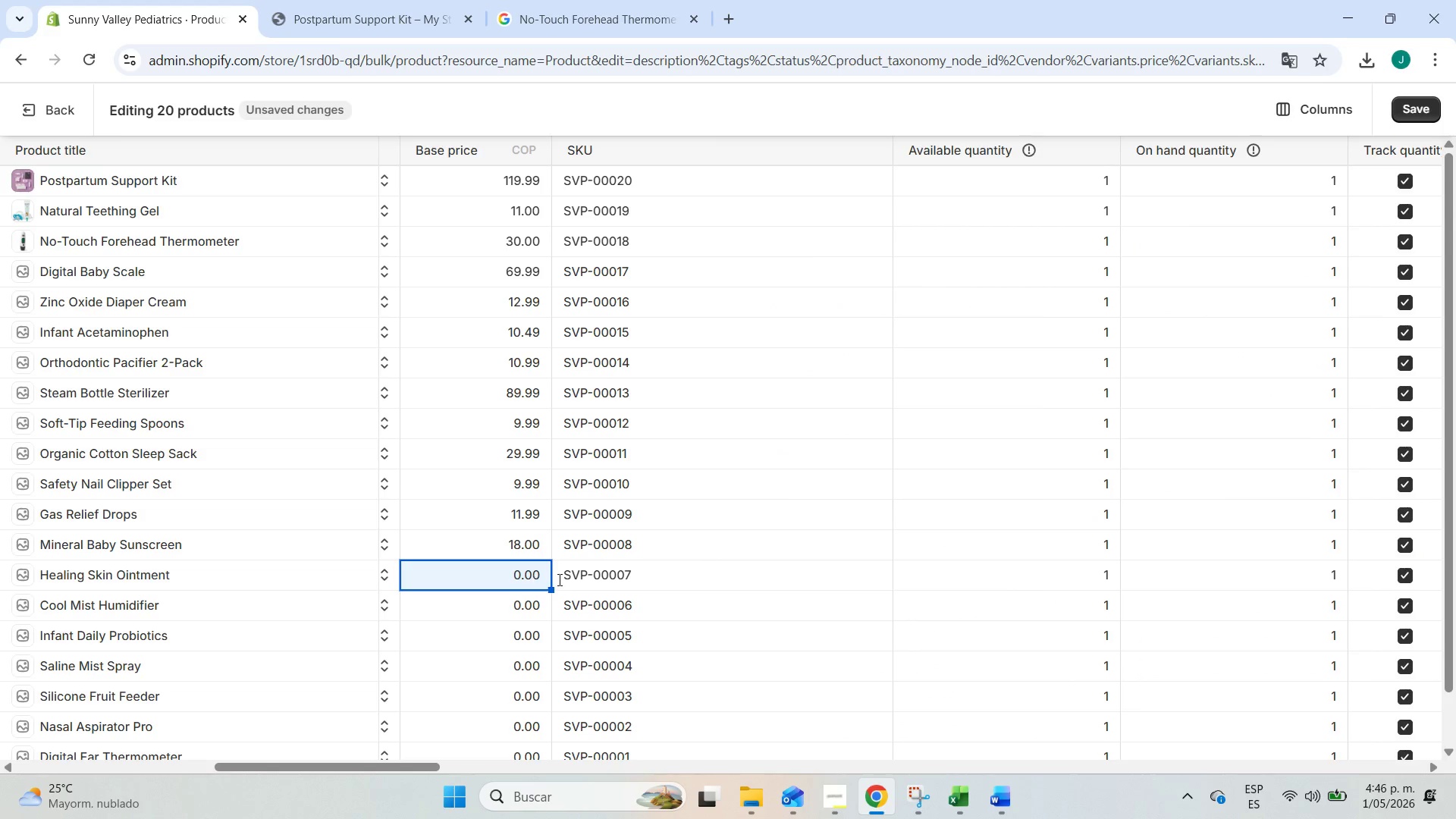 
key(Alt+Tab)
 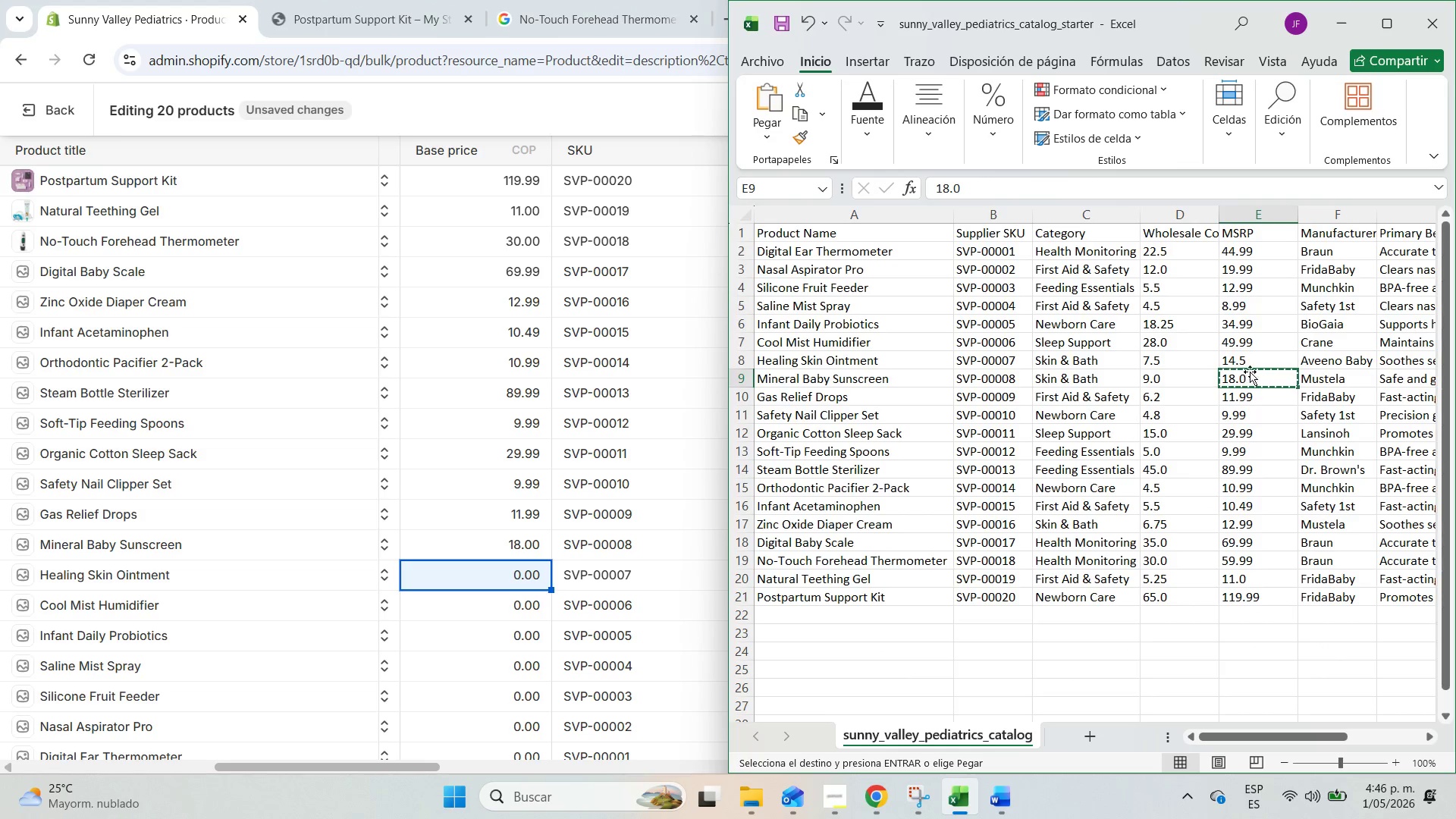 
left_click([1244, 363])
 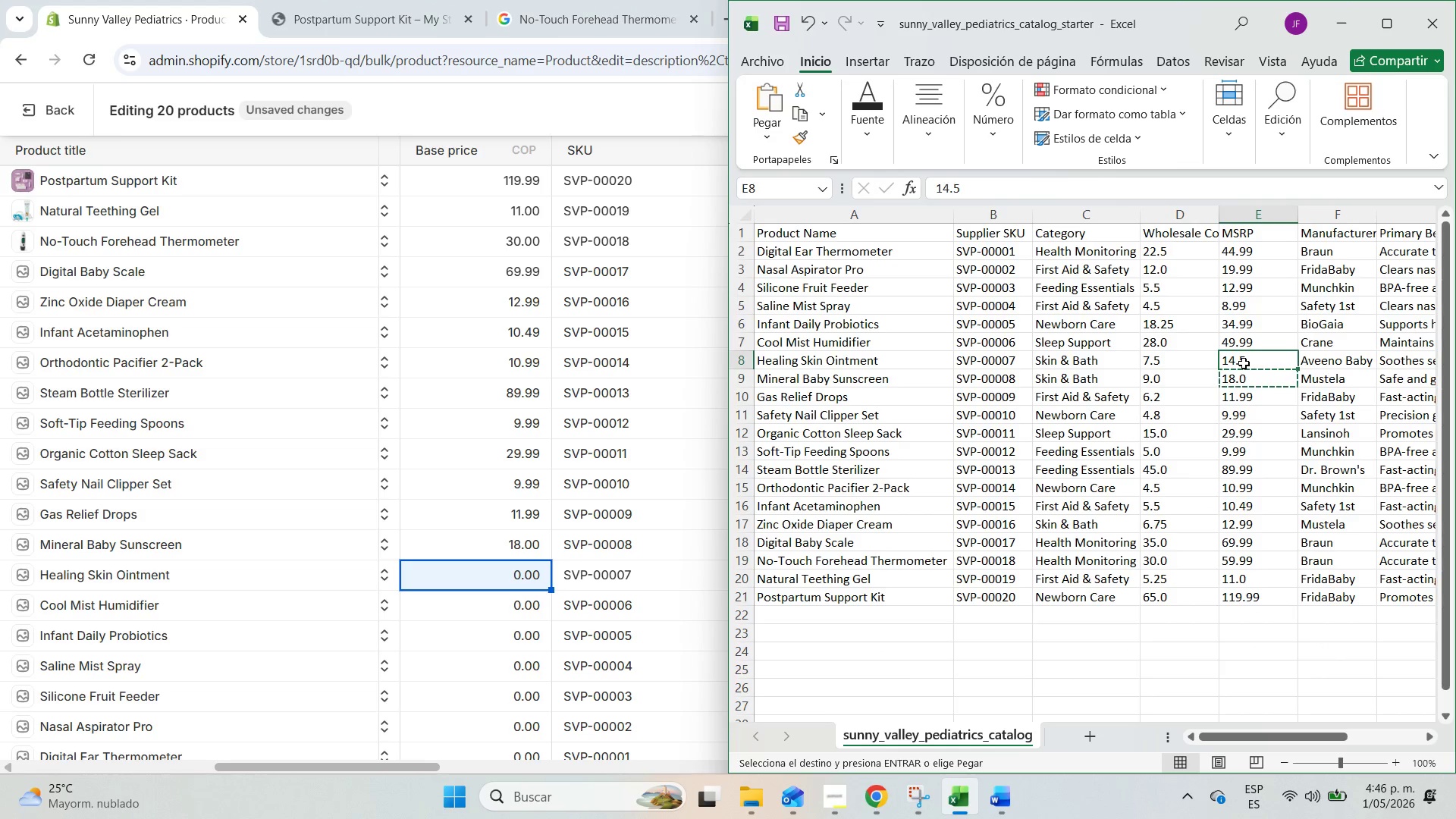 
key(Control+C)
 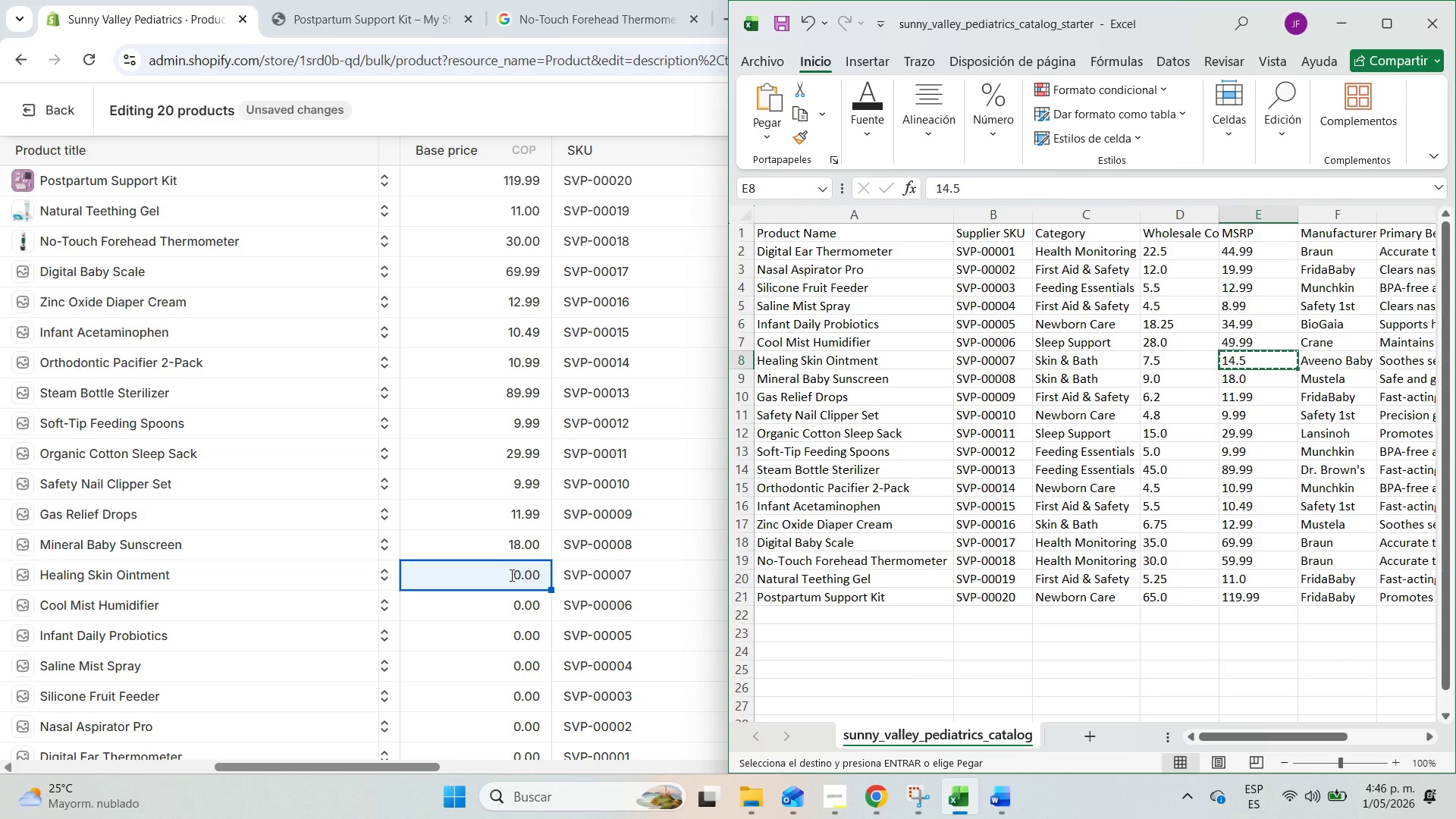 
left_click([510, 575])
 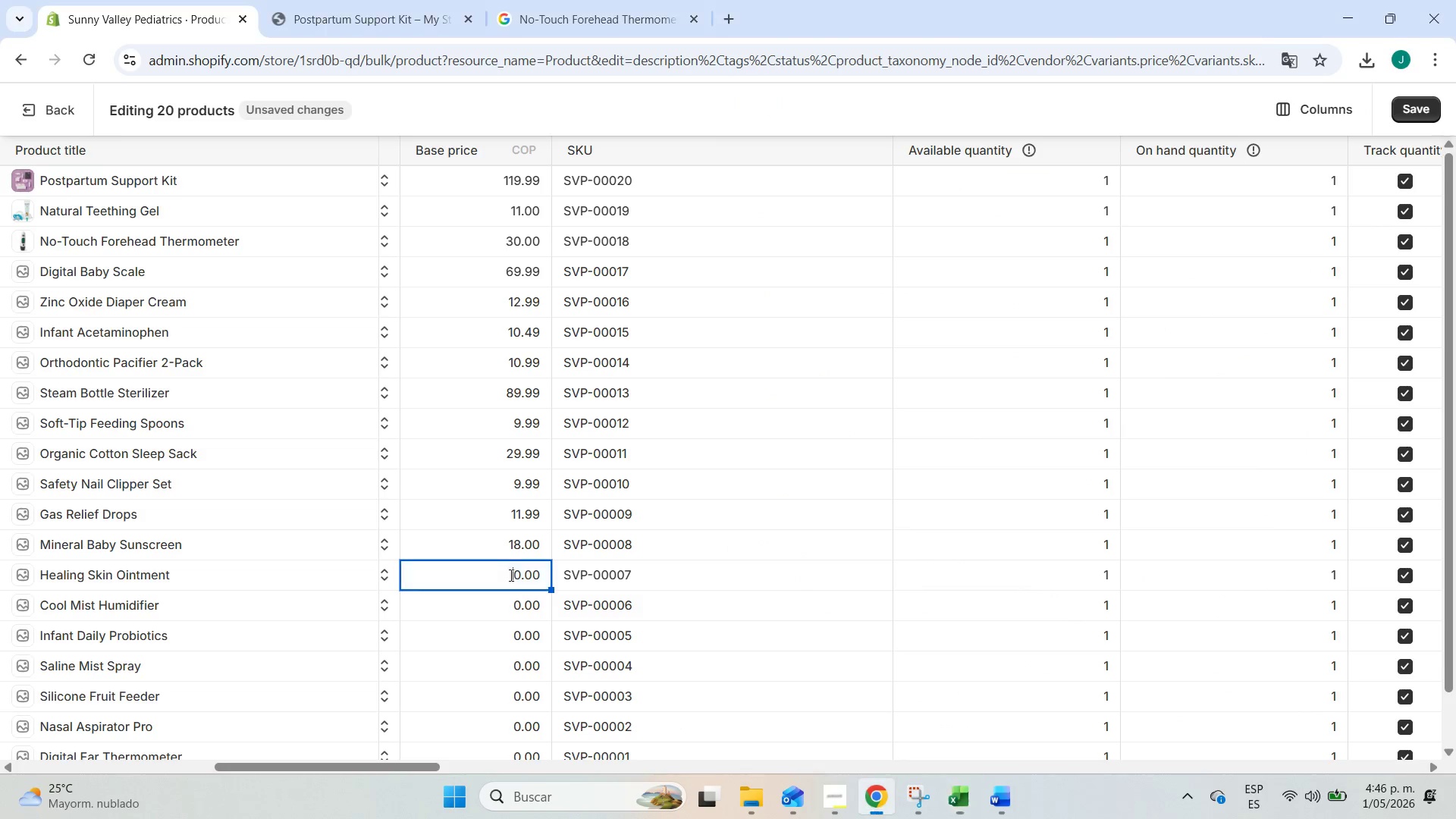 
key(Control+ControlLeft)
 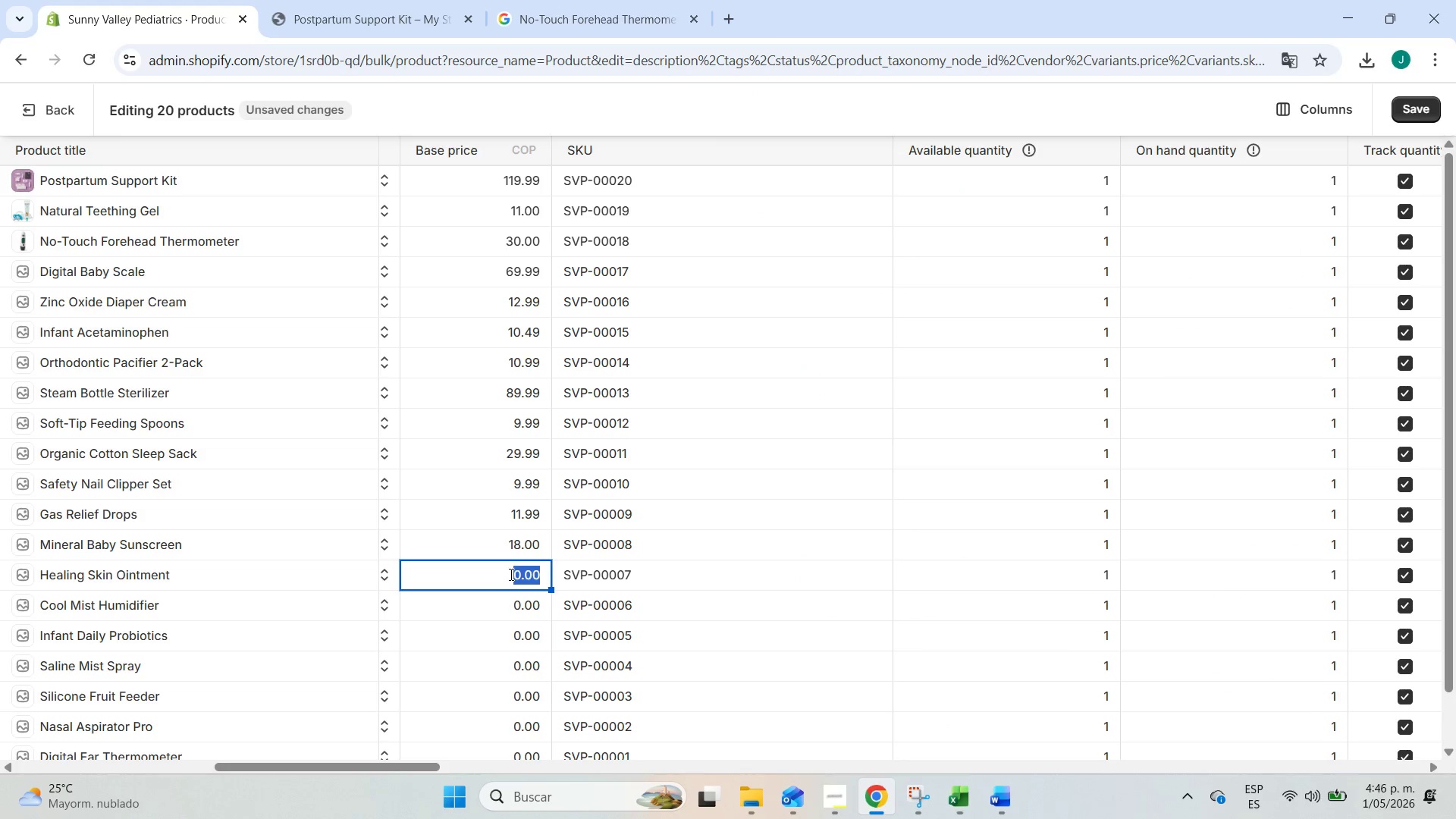 
key(Control+V)
 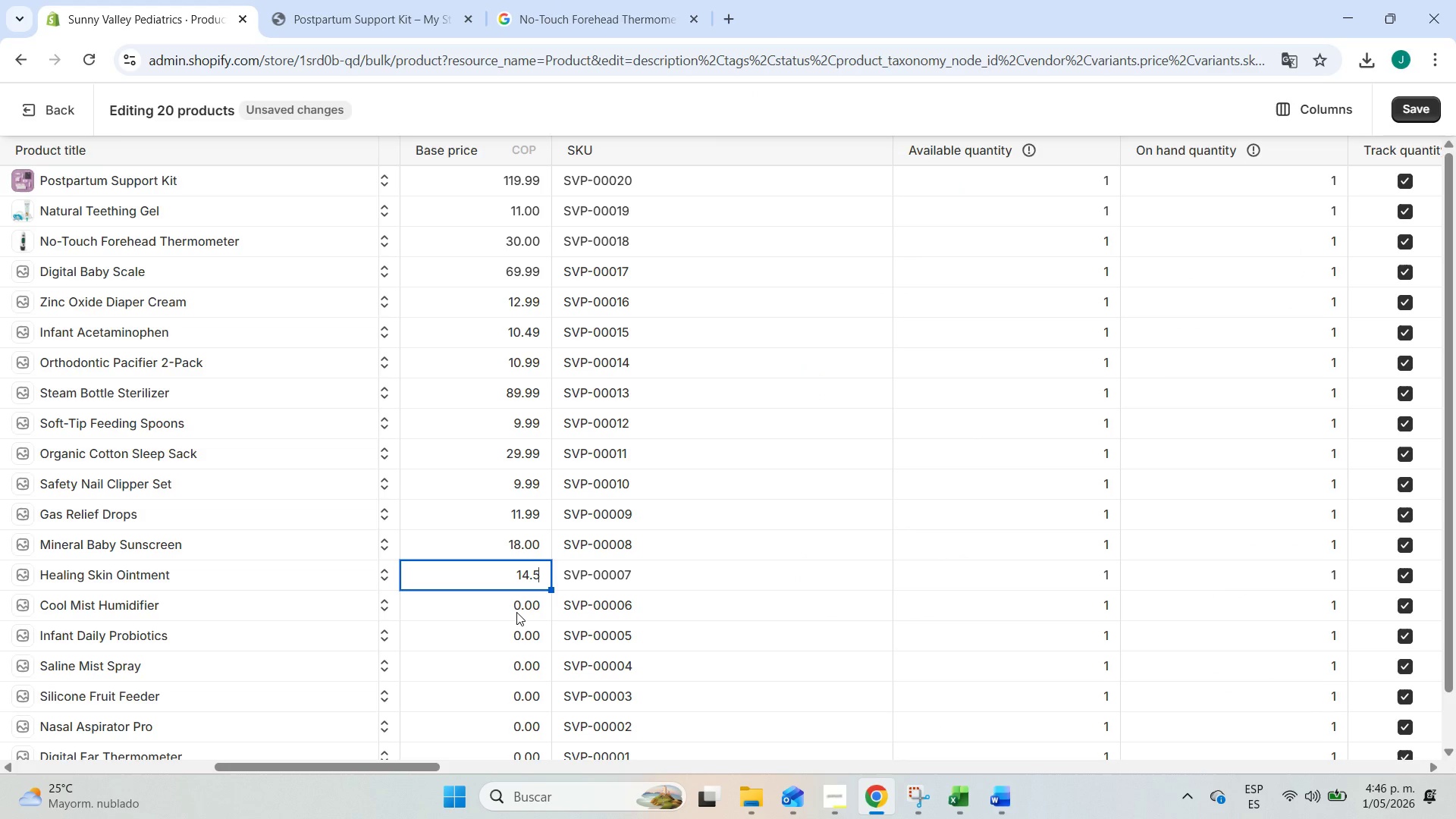 
left_click([516, 612])
 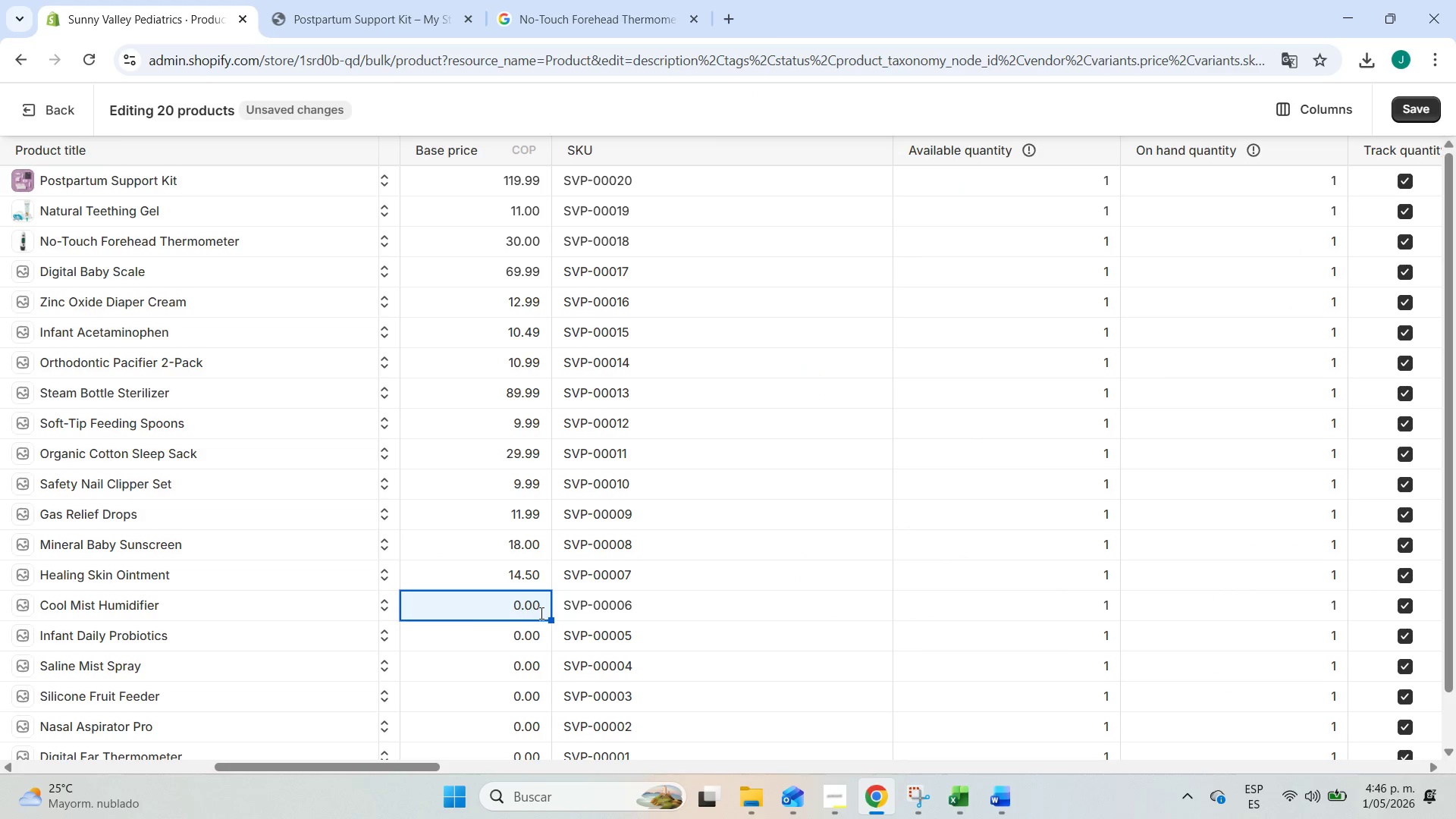 
key(Alt+AltLeft)
 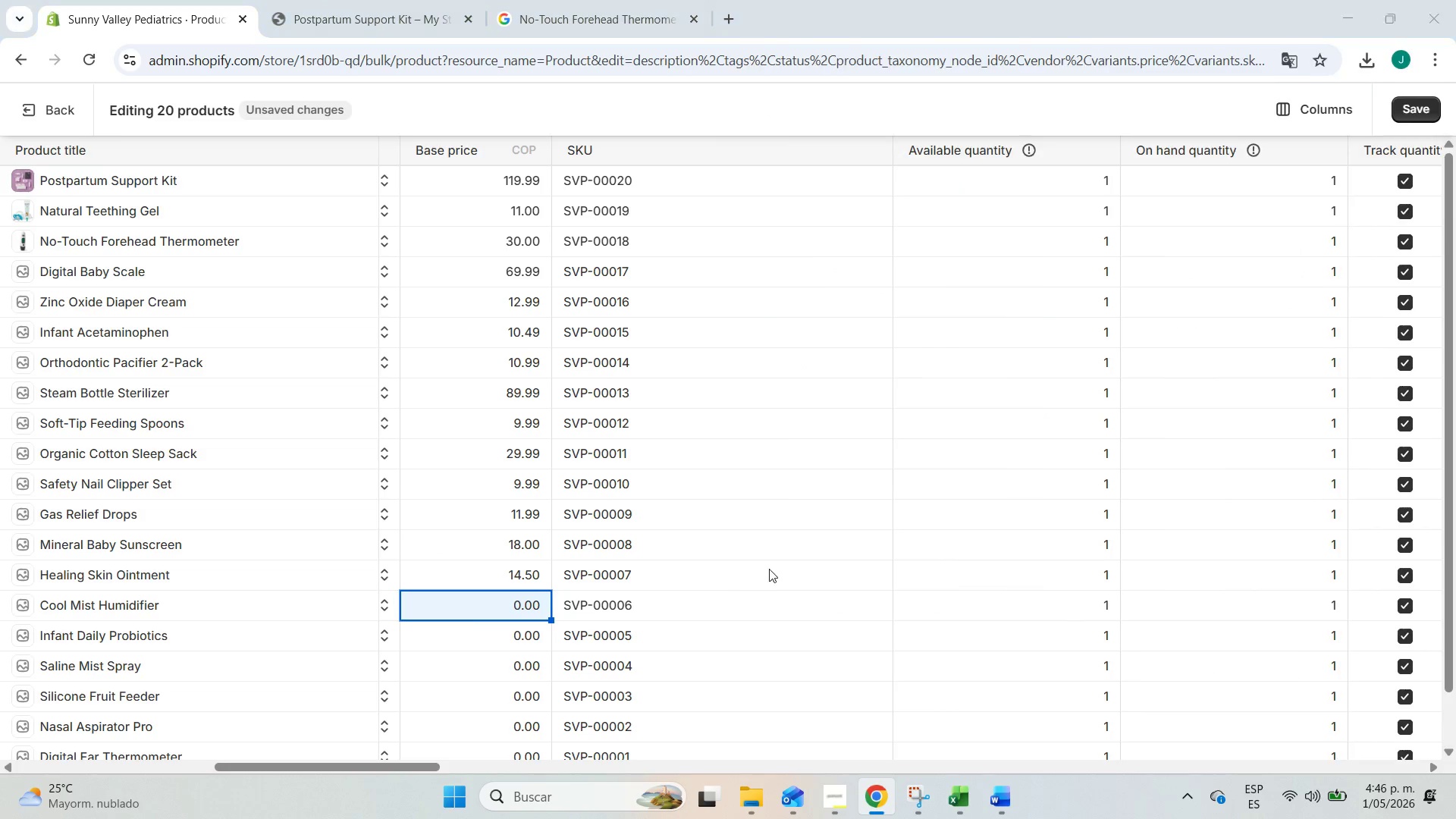 
key(Alt+Tab)
 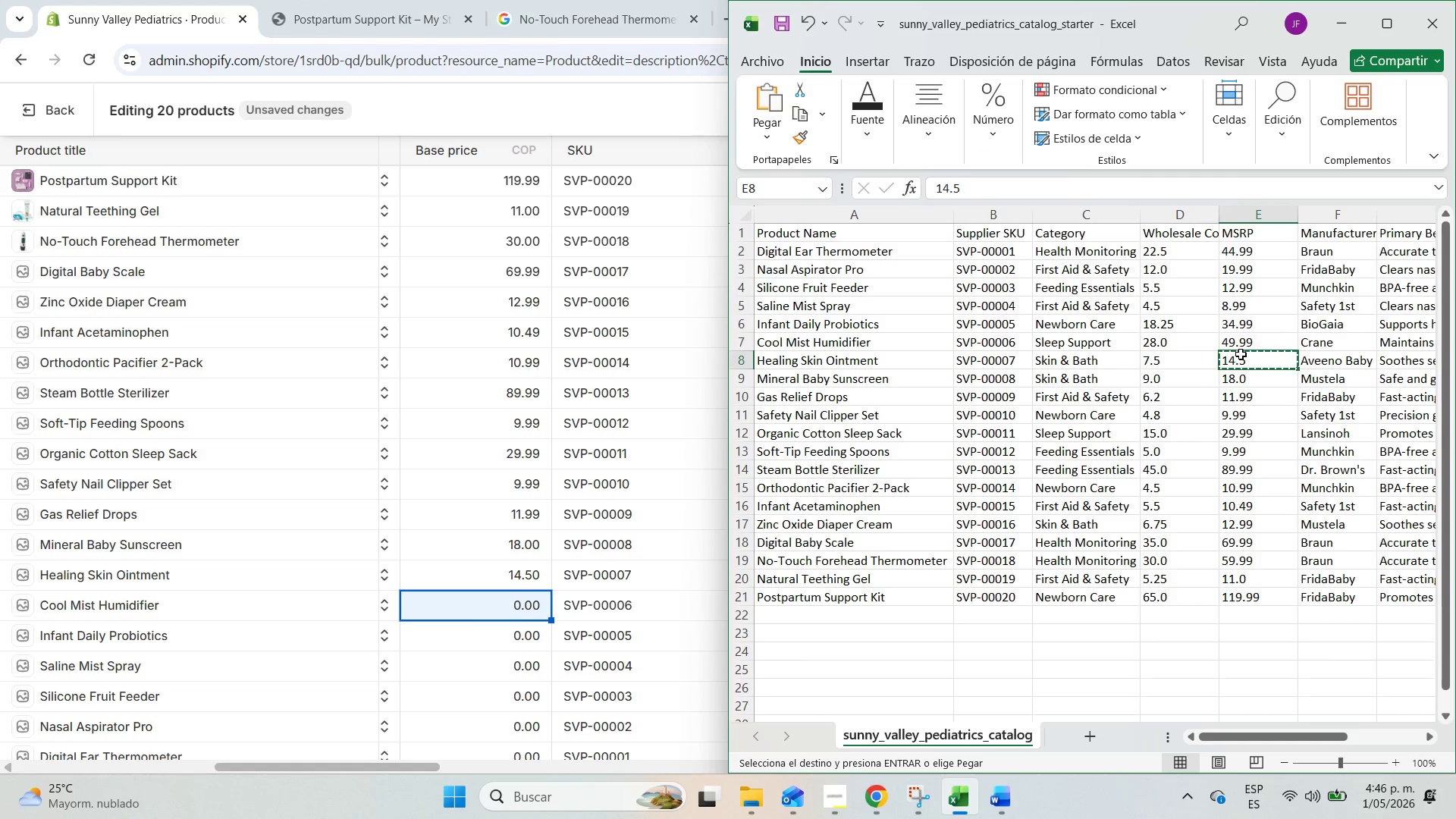 
left_click([1242, 349])
 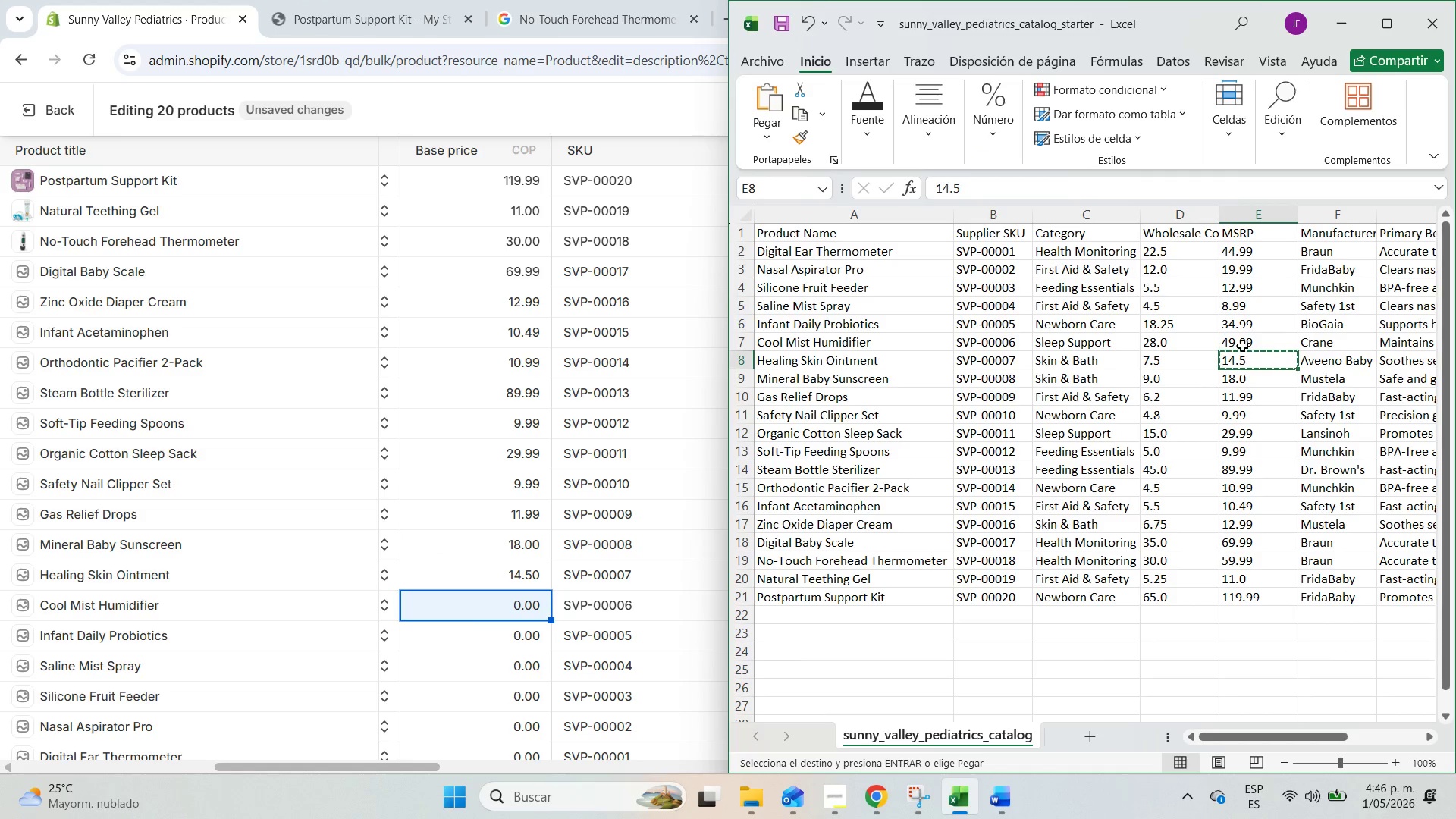 
left_click([1244, 341])
 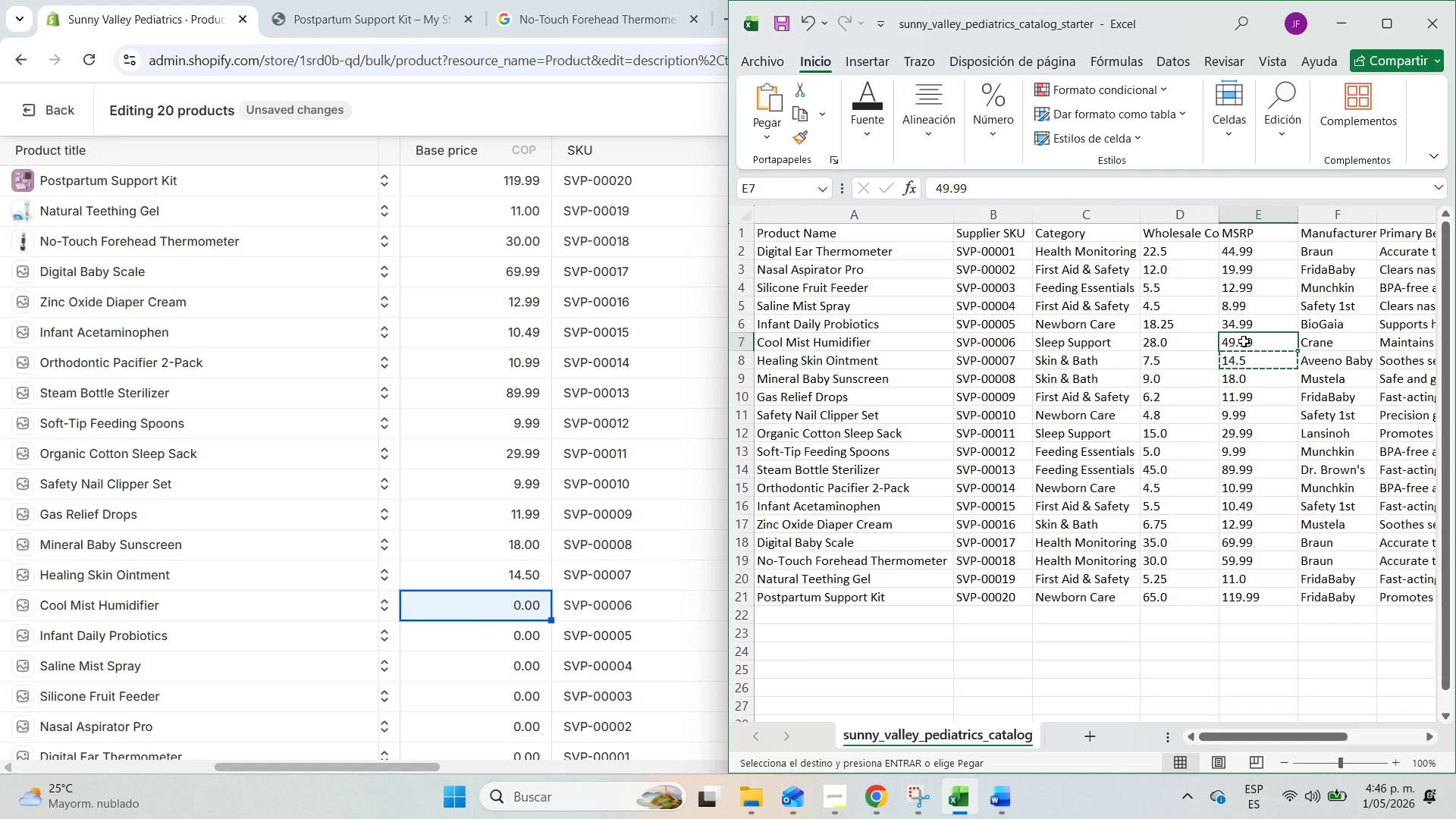 
key(Control+C)
 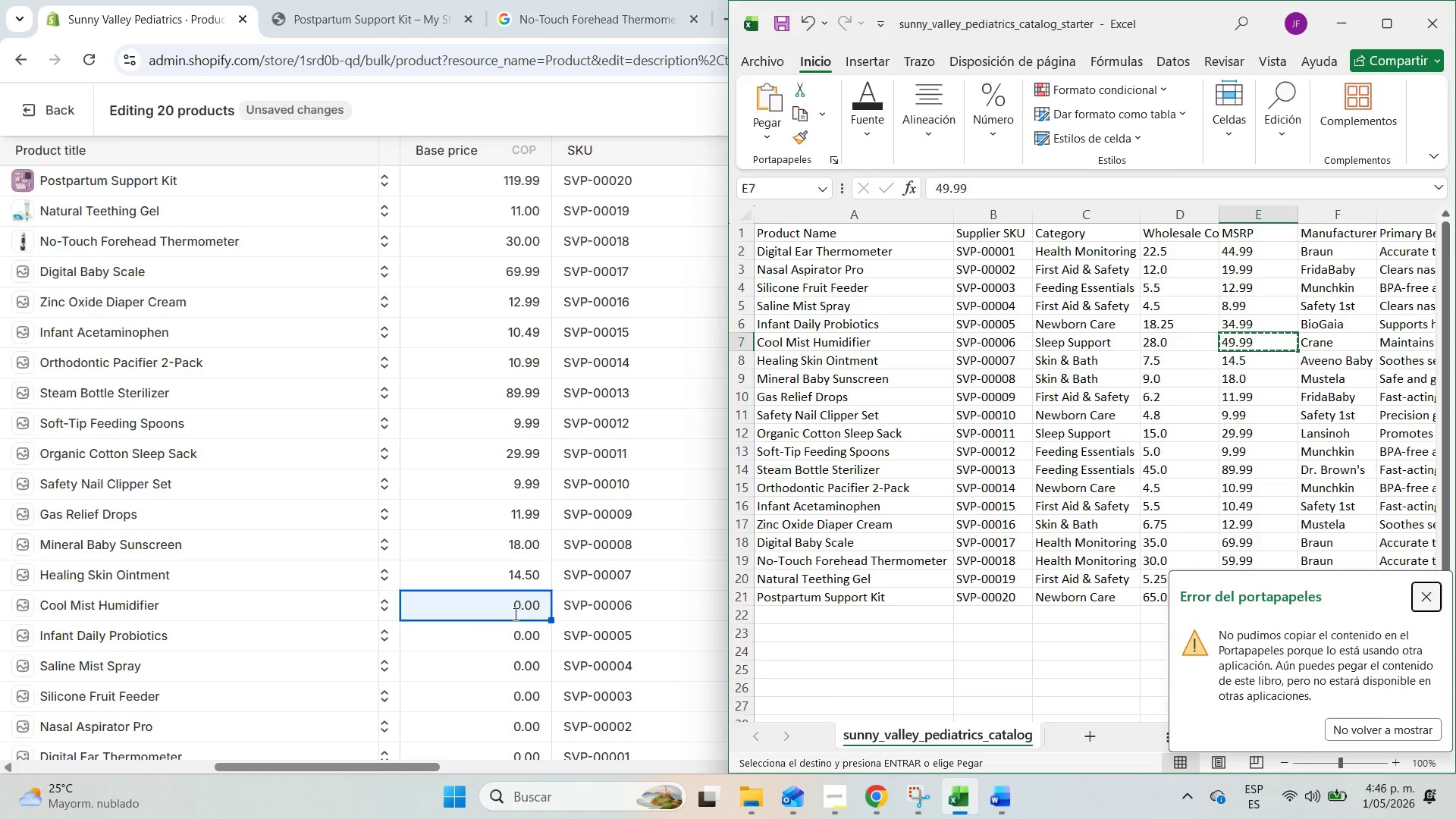 
double_click([514, 612])
 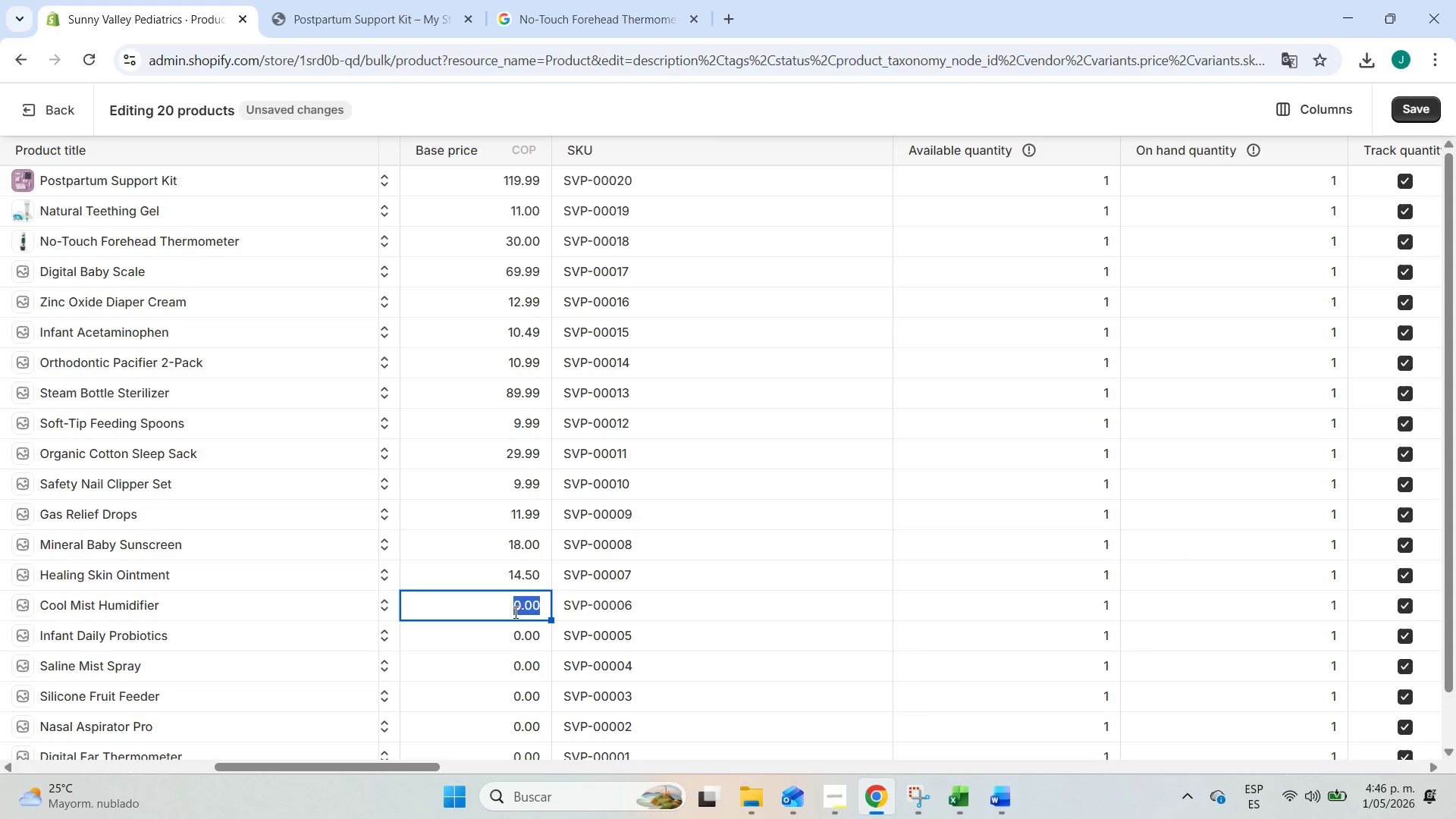 
key(Control+V)
 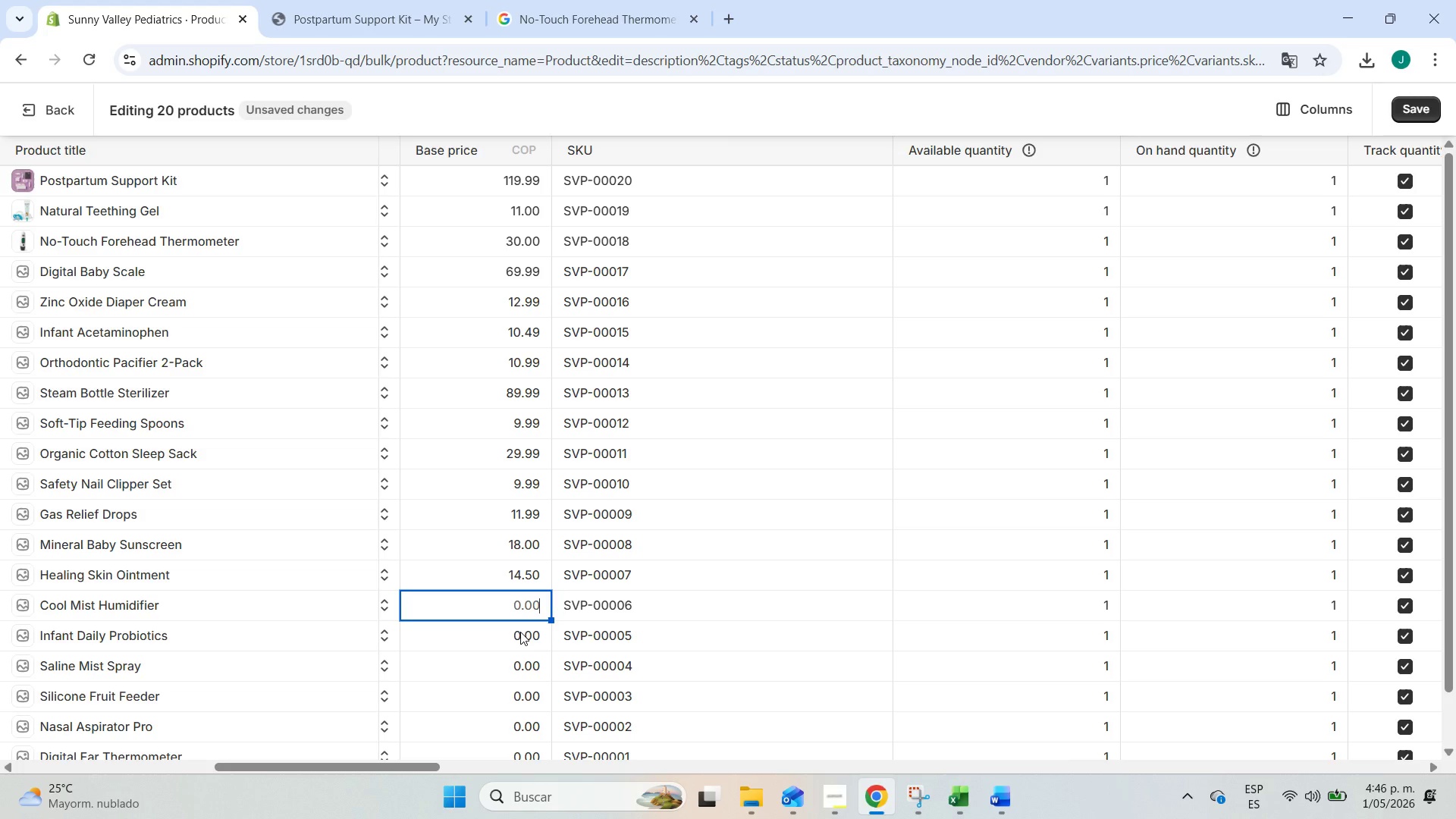 
left_click([520, 632])
 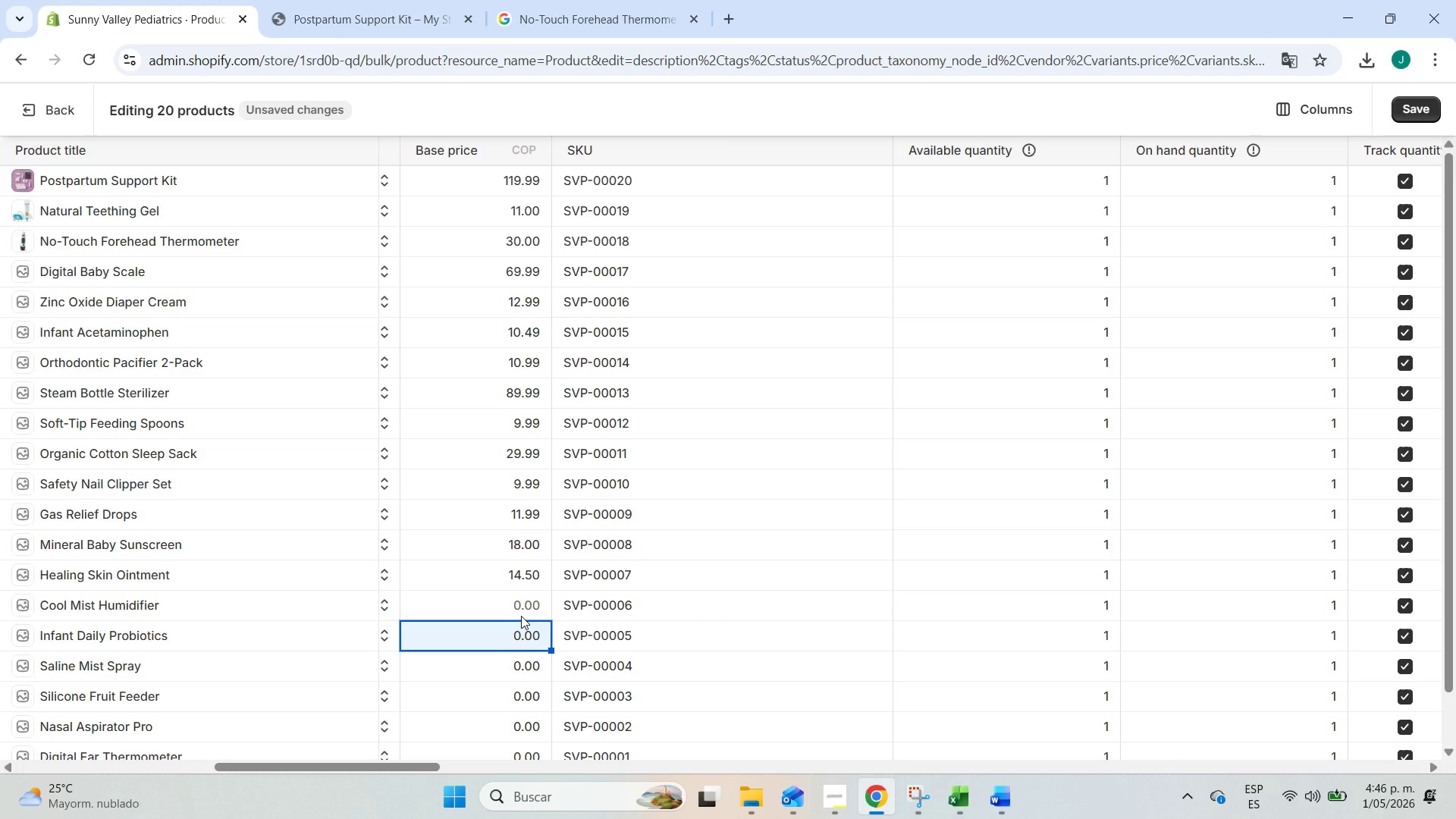 
left_click([522, 607])
 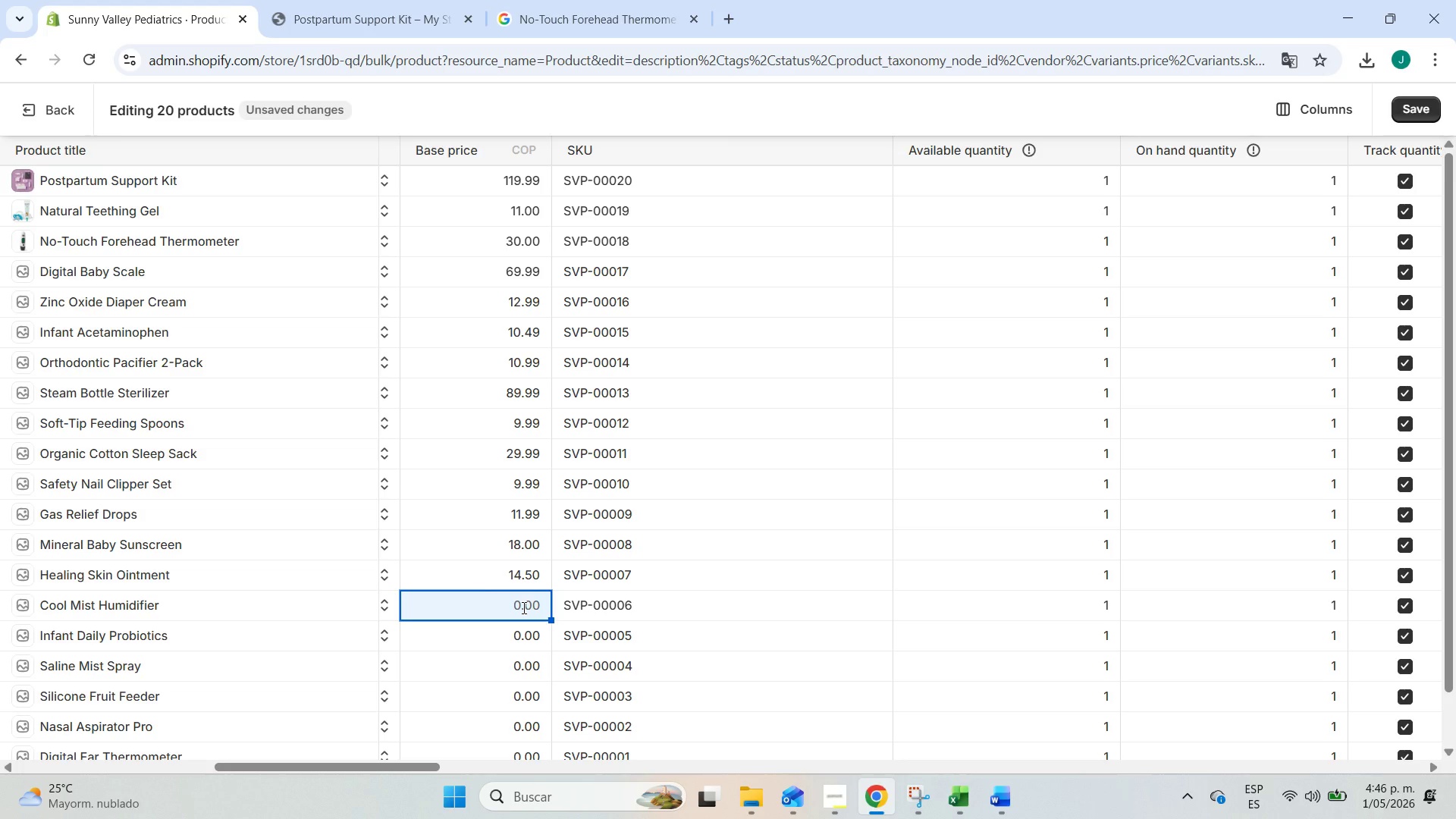 
key(Alt+AltLeft)
 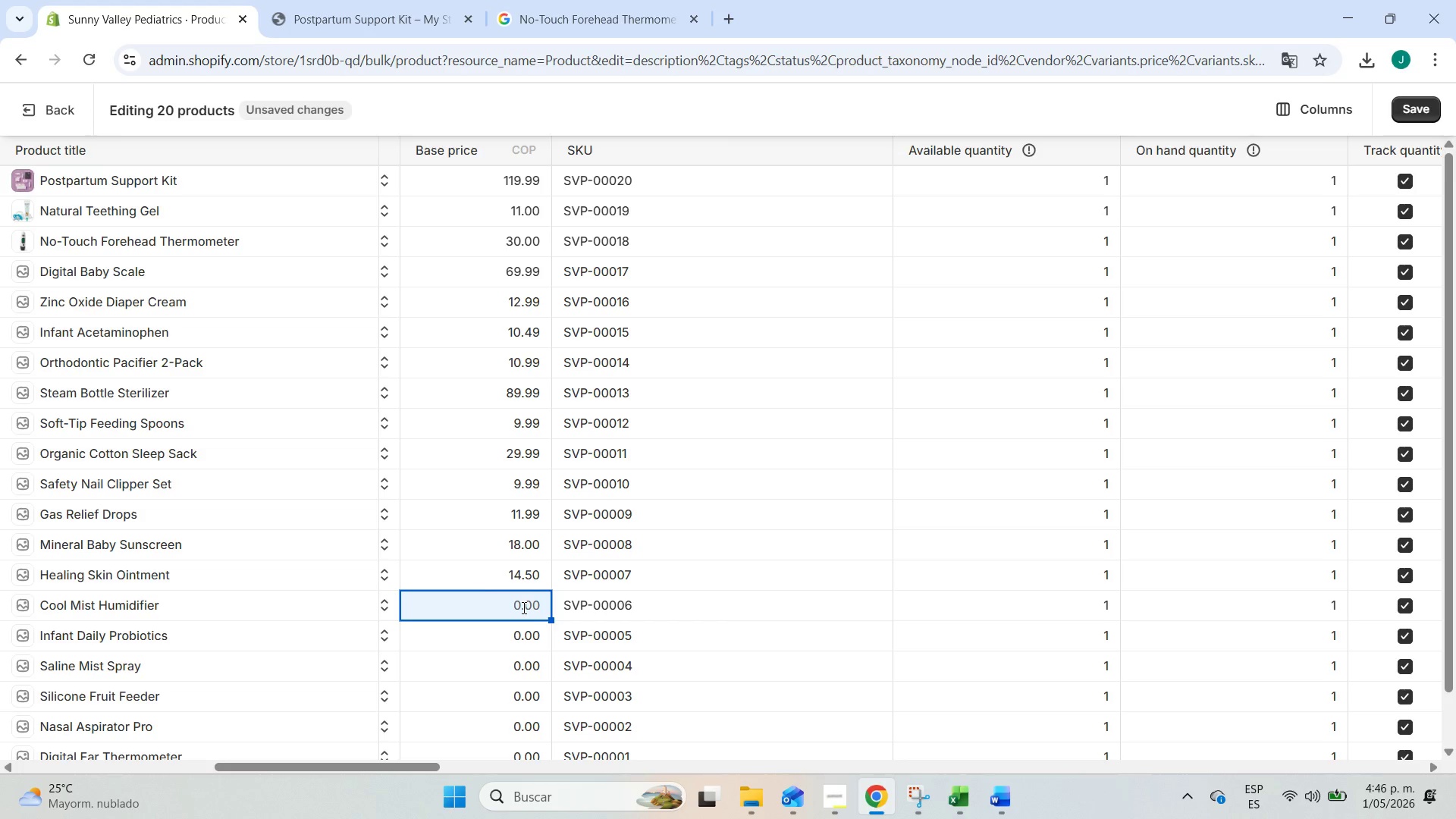 
key(Alt+Tab)
 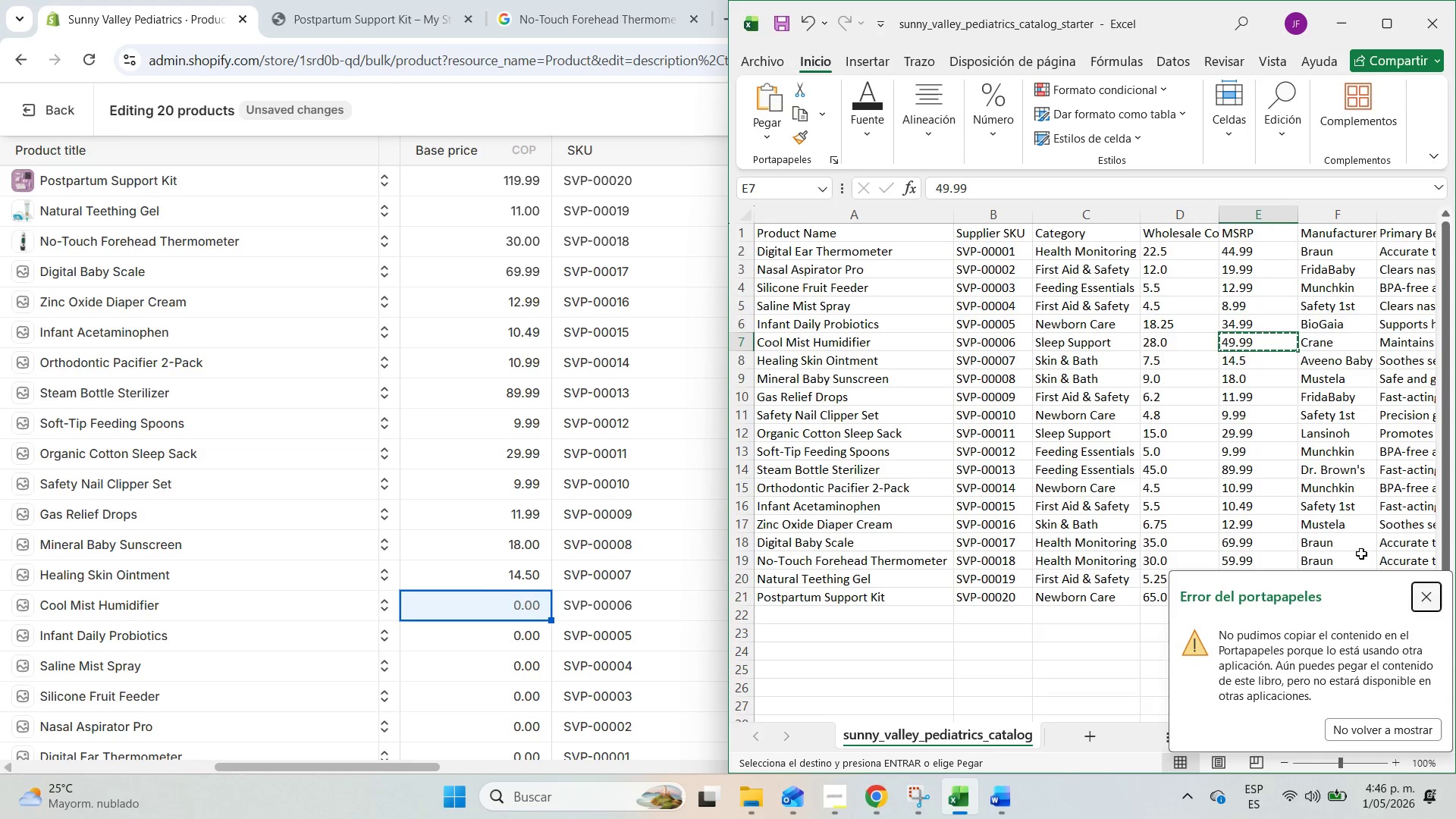 
left_click([1424, 607])
 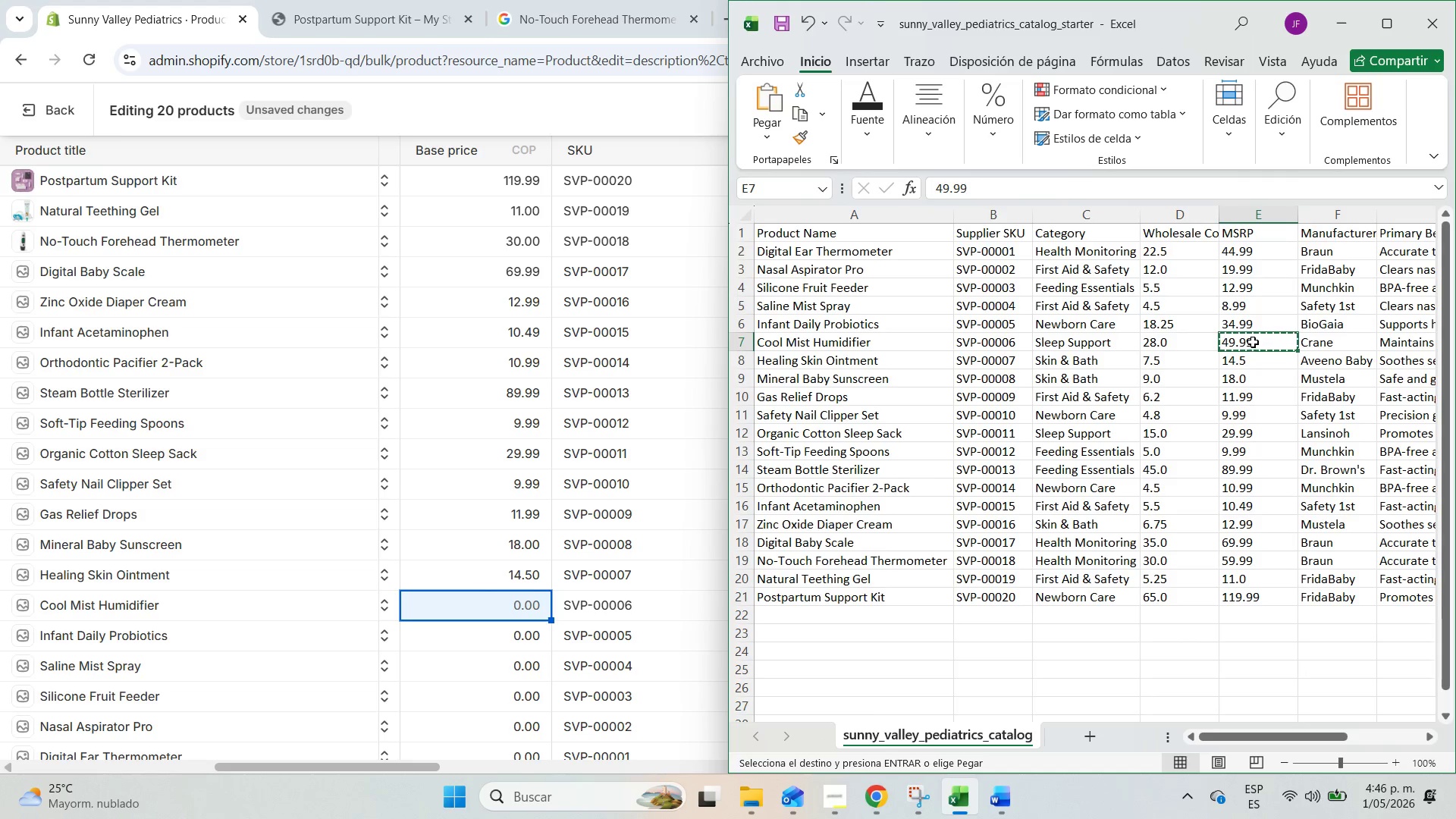 
left_click([1244, 344])
 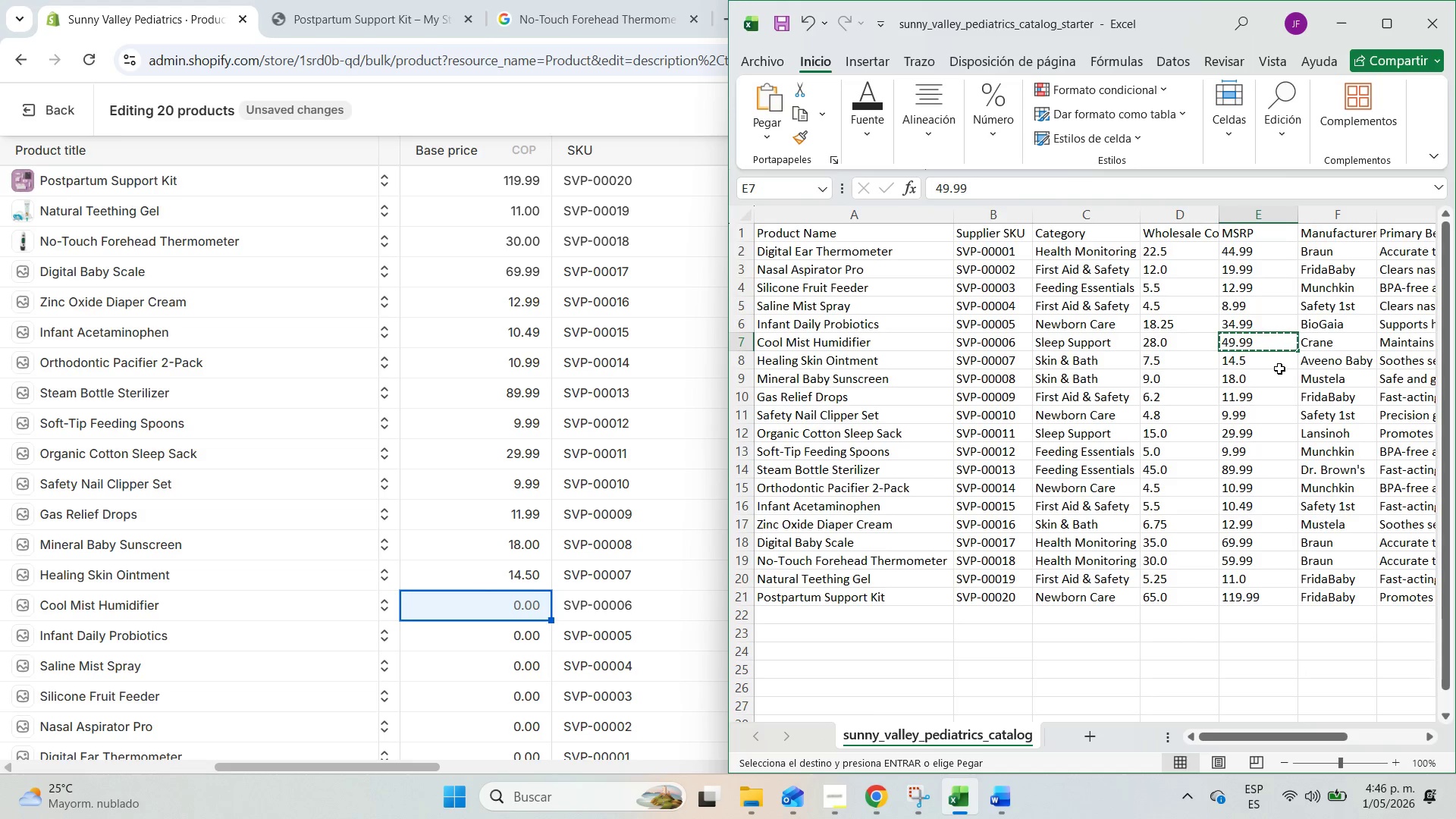 
key(Control+C)
 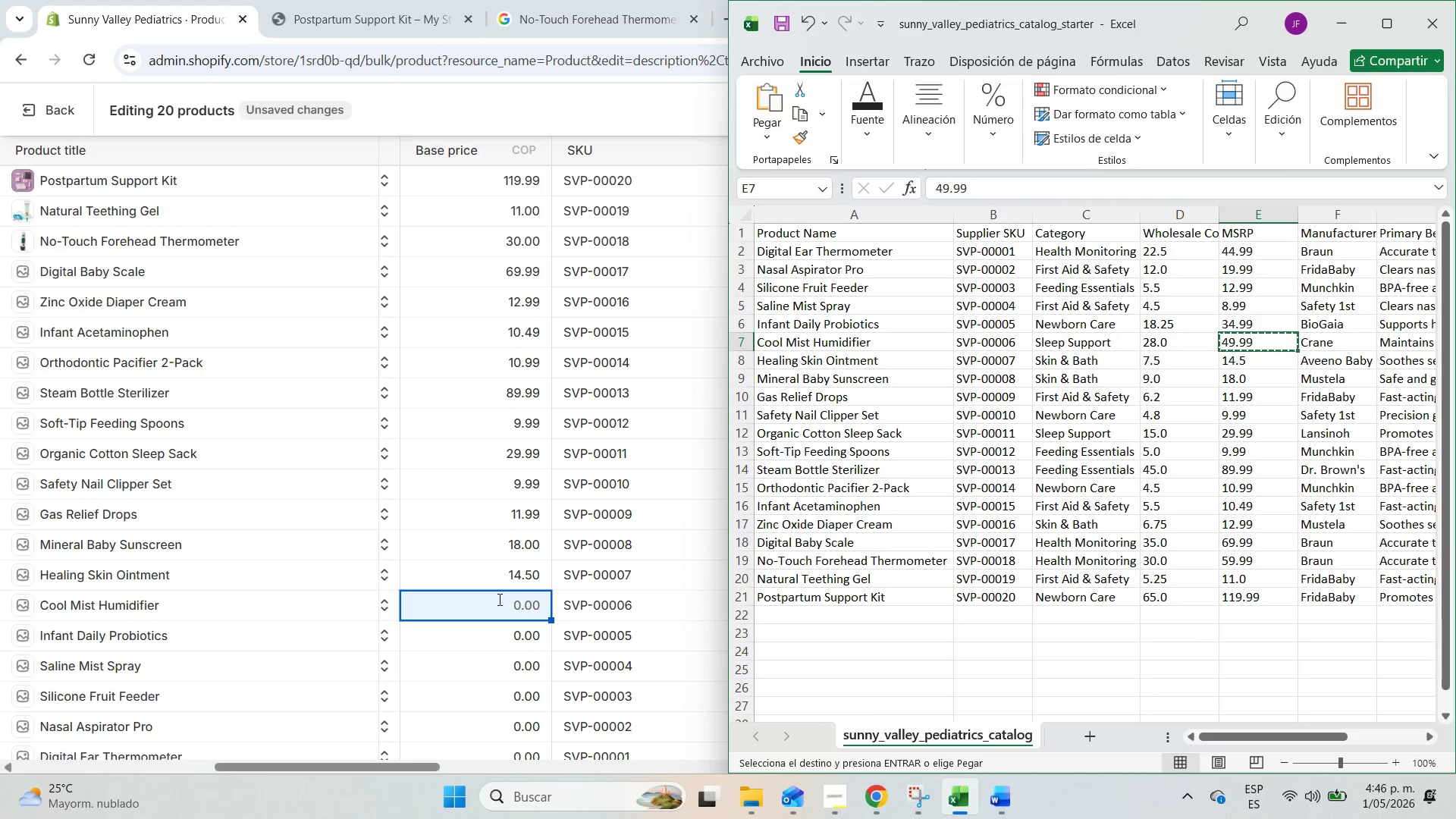 
double_click([515, 606])
 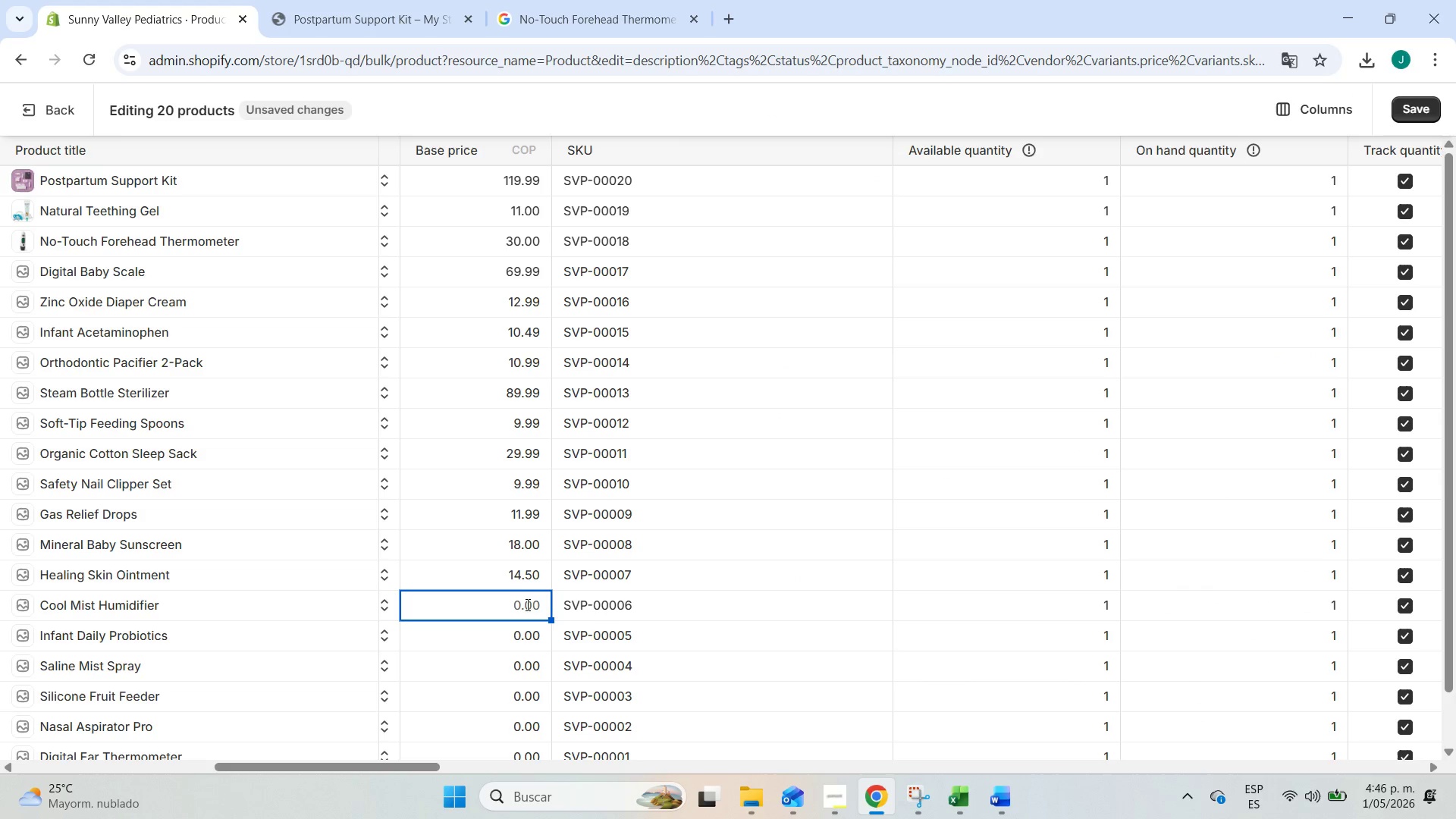 
key(Control+ControlLeft)
 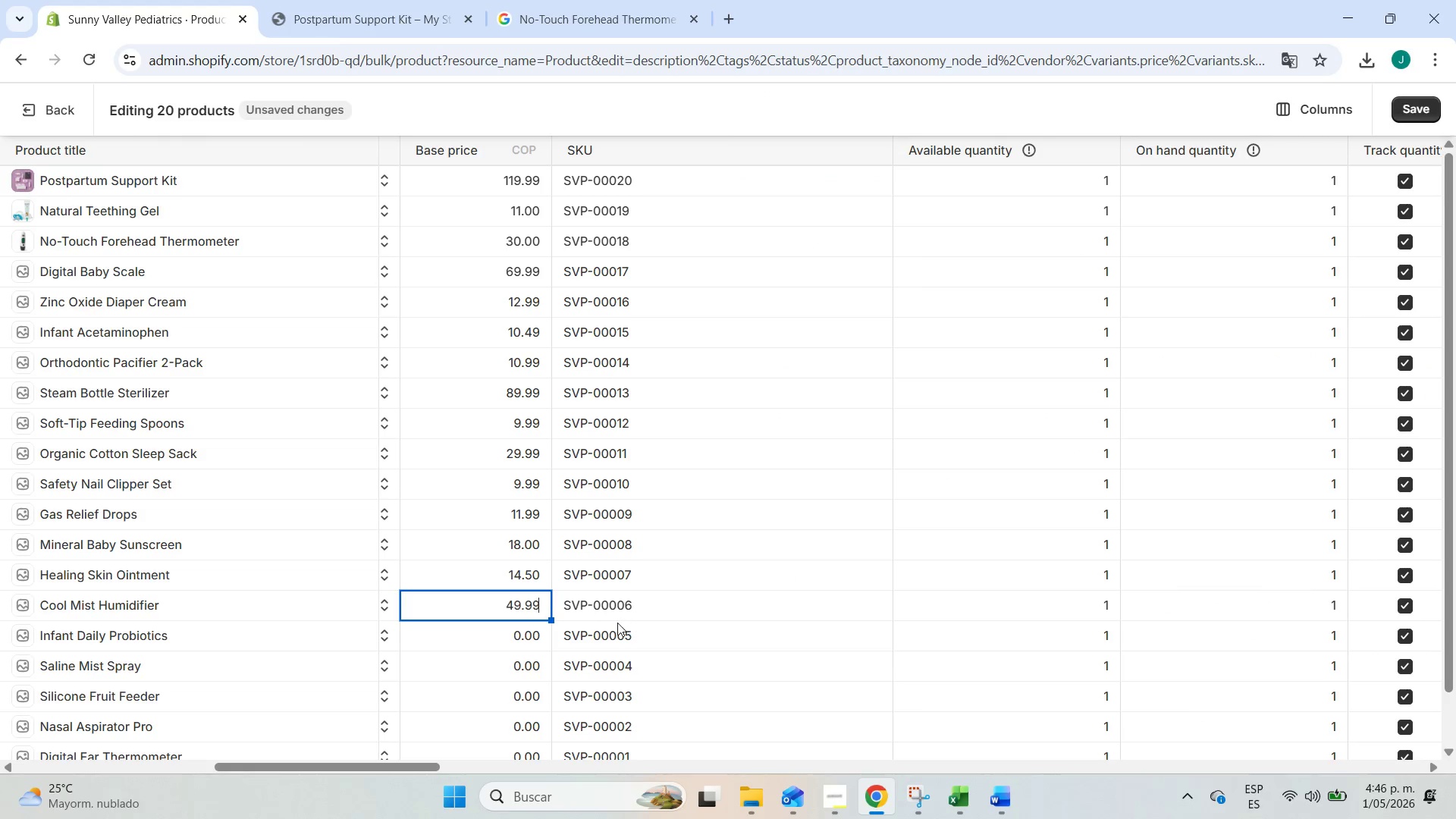 
key(Control+V)
 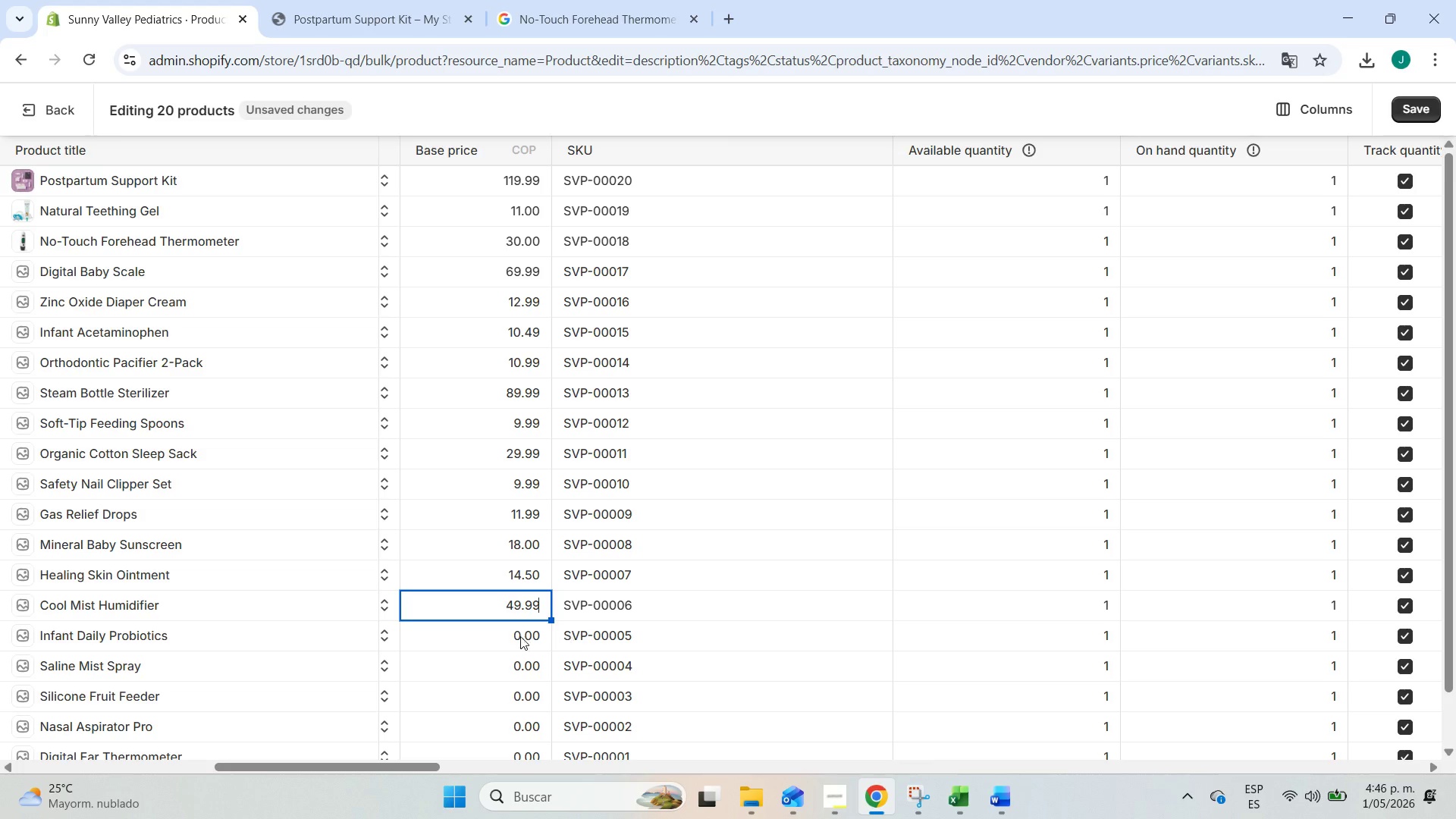 
left_click([519, 636])
 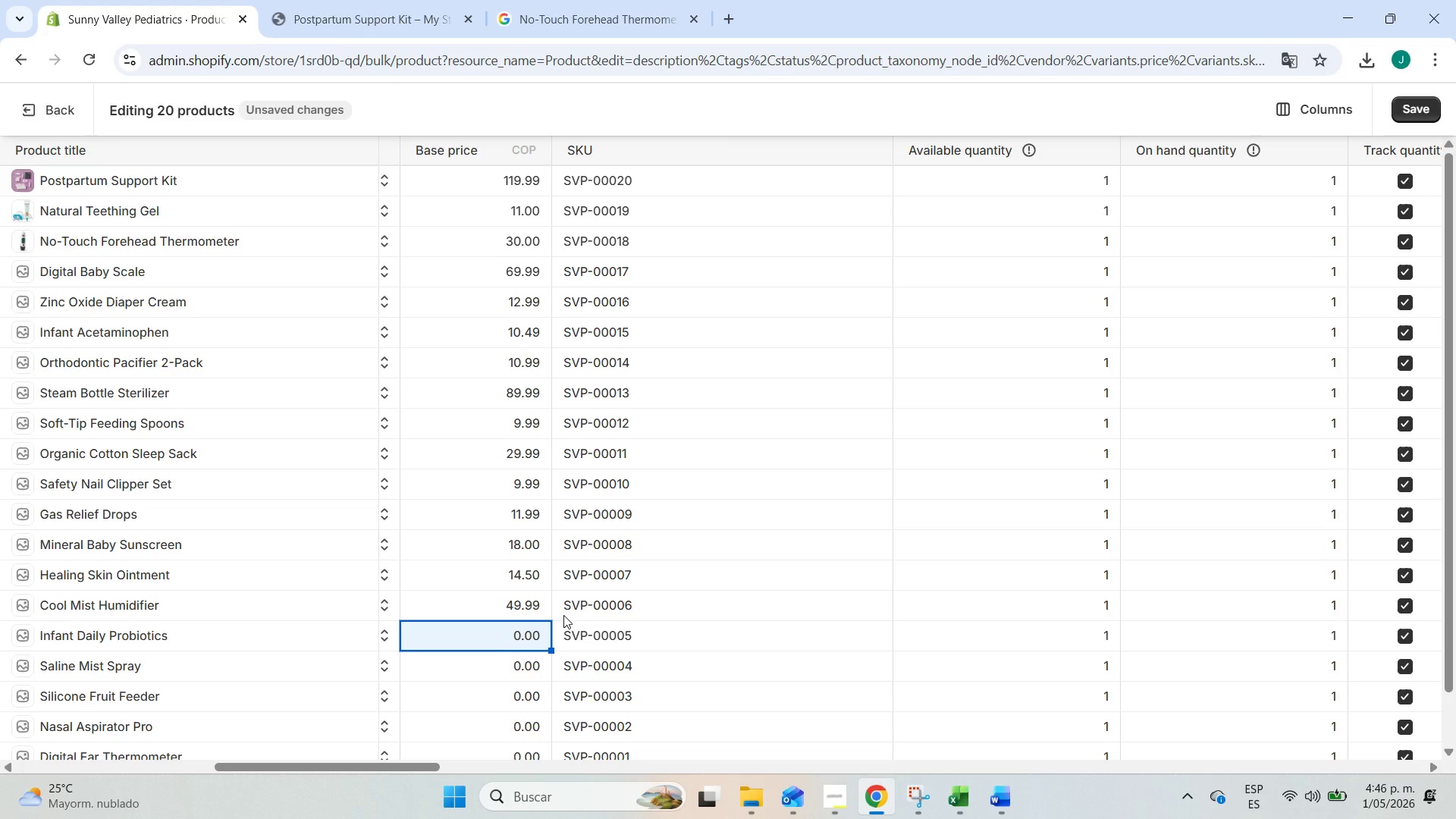 
scroll: coordinate [563, 615], scroll_direction: down, amount: 1.0
 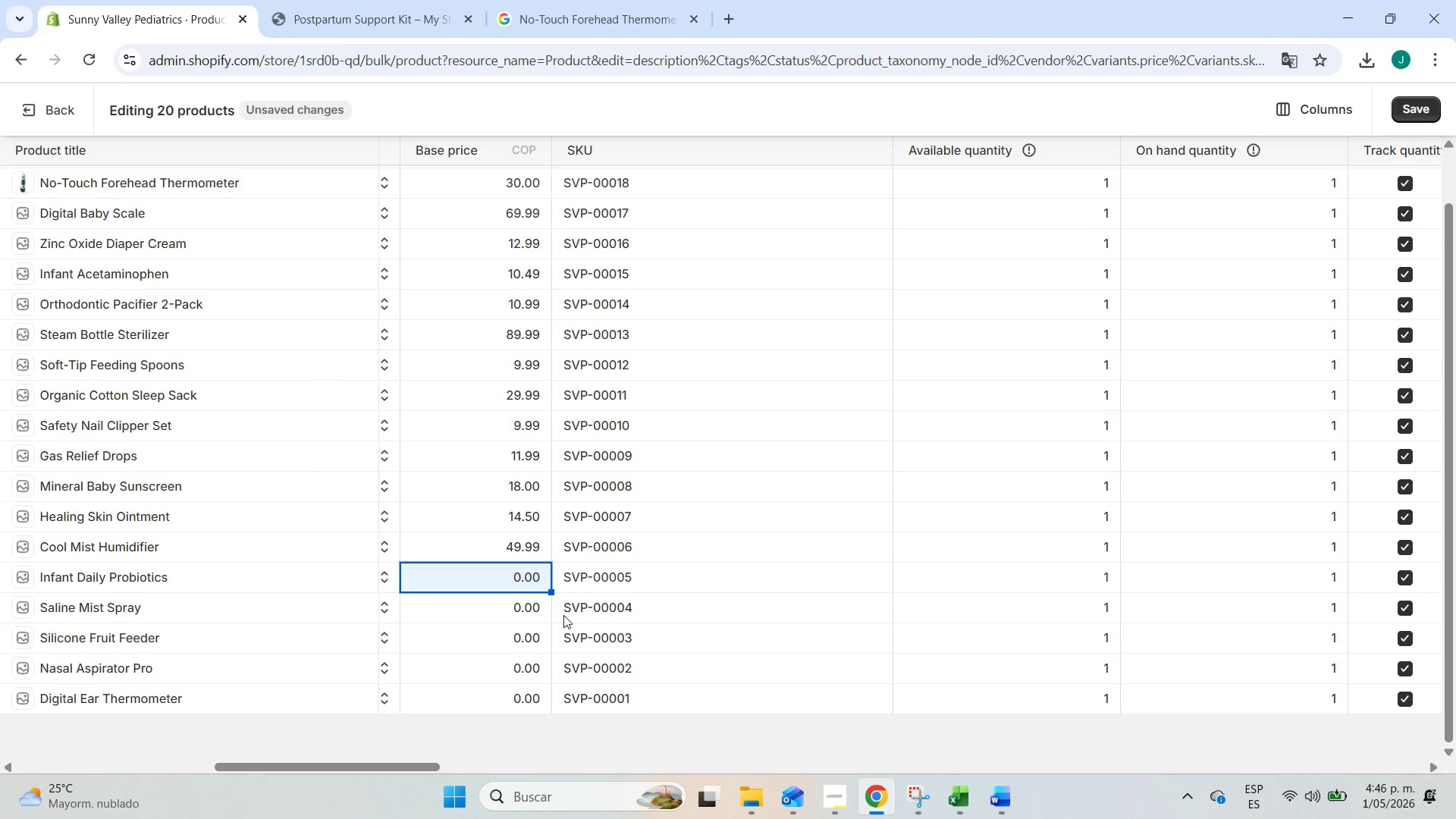 
key(Alt+AltLeft)
 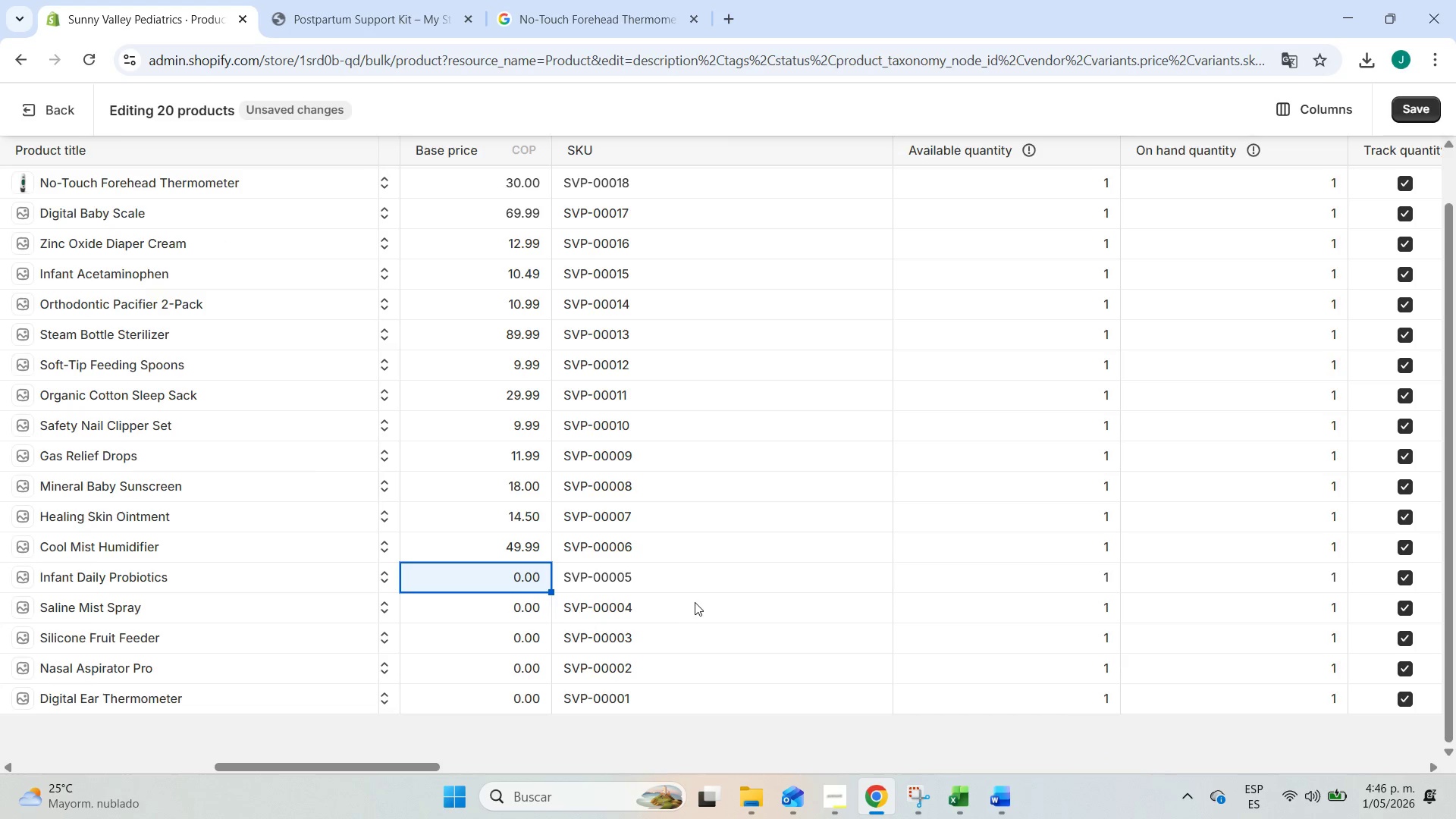 
key(Alt+Tab)
 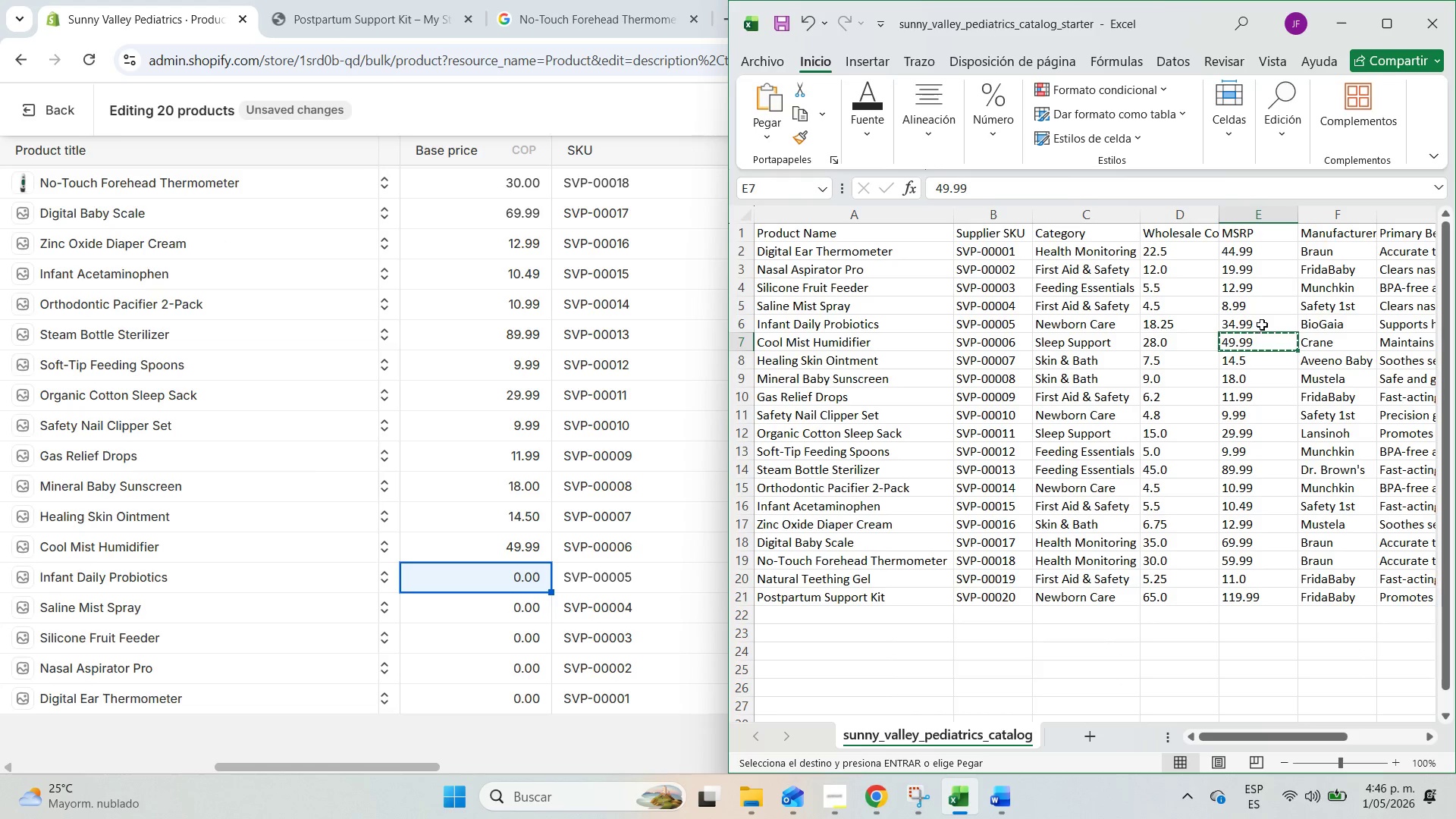 
left_click([1260, 319])
 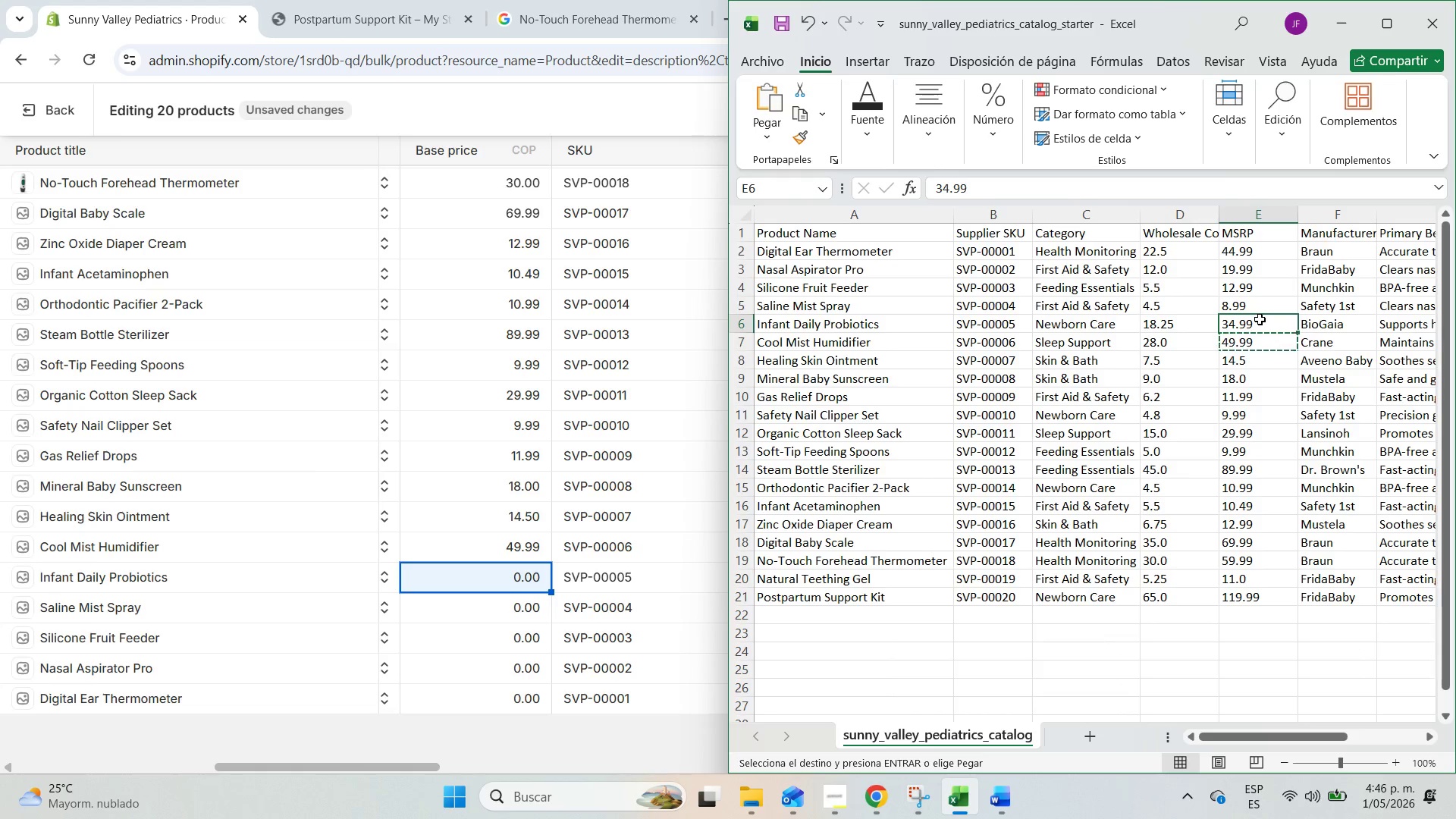 
key(Control+C)
 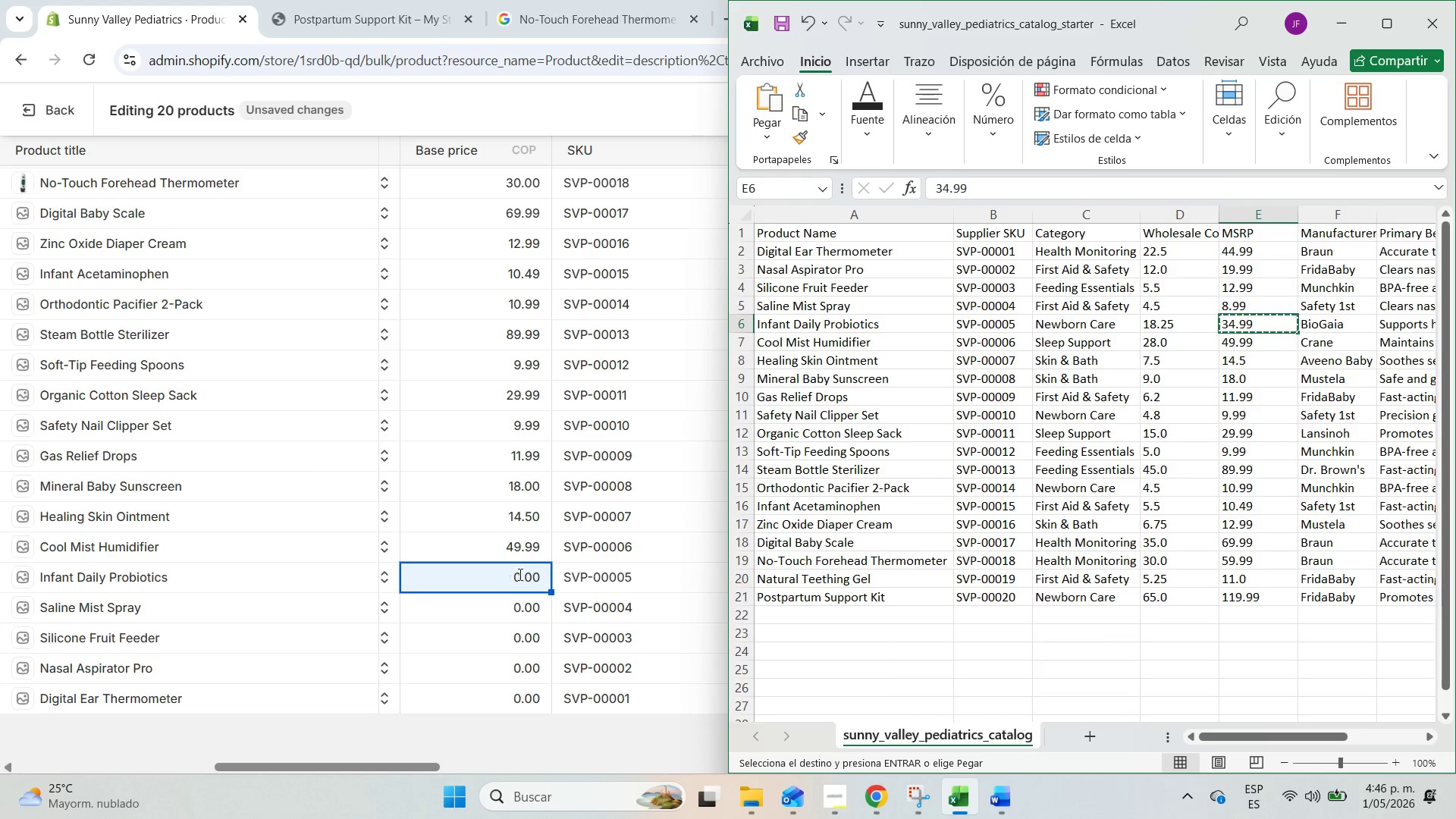 
double_click([520, 571])
 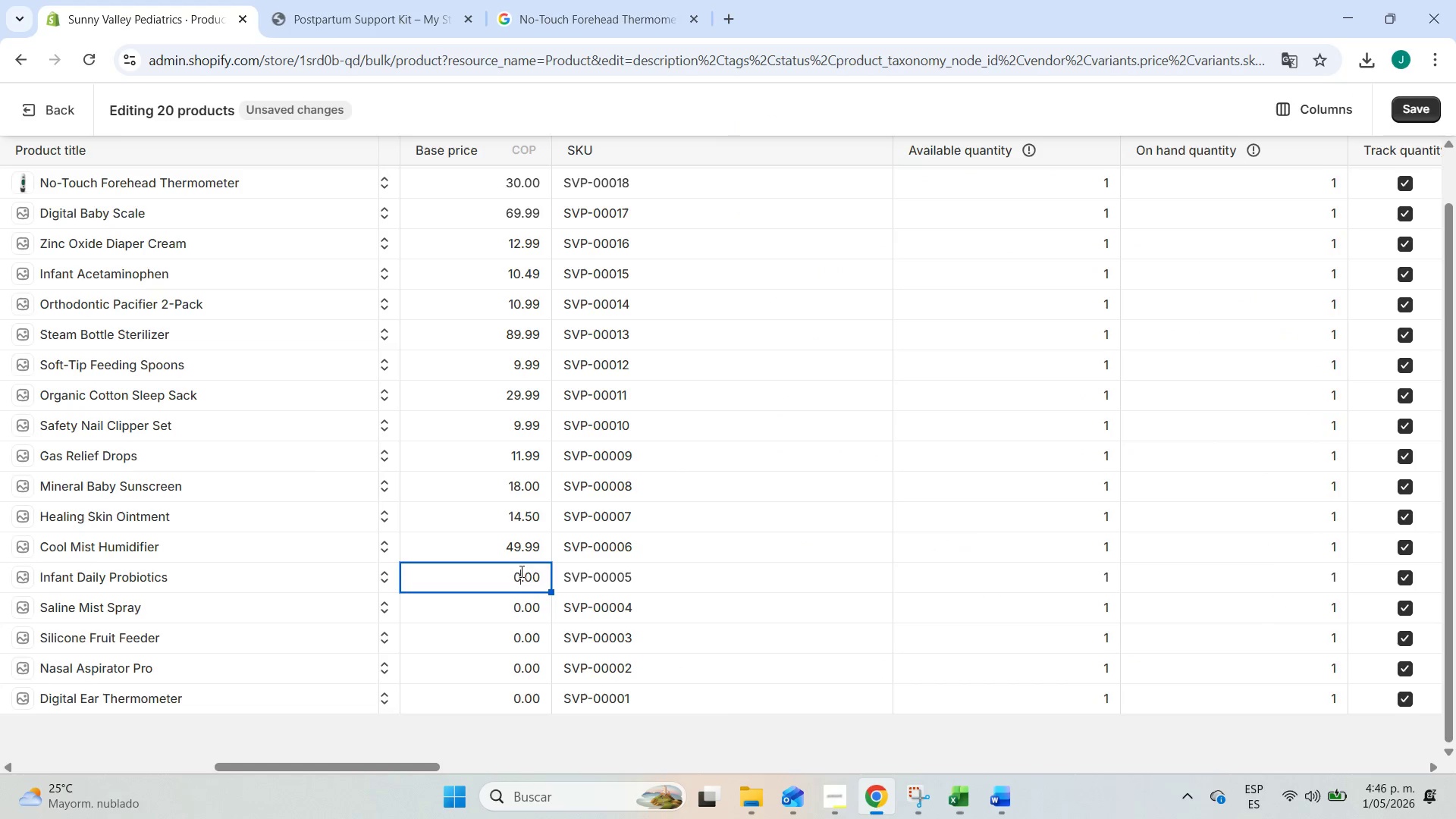 
key(Control+ControlLeft)
 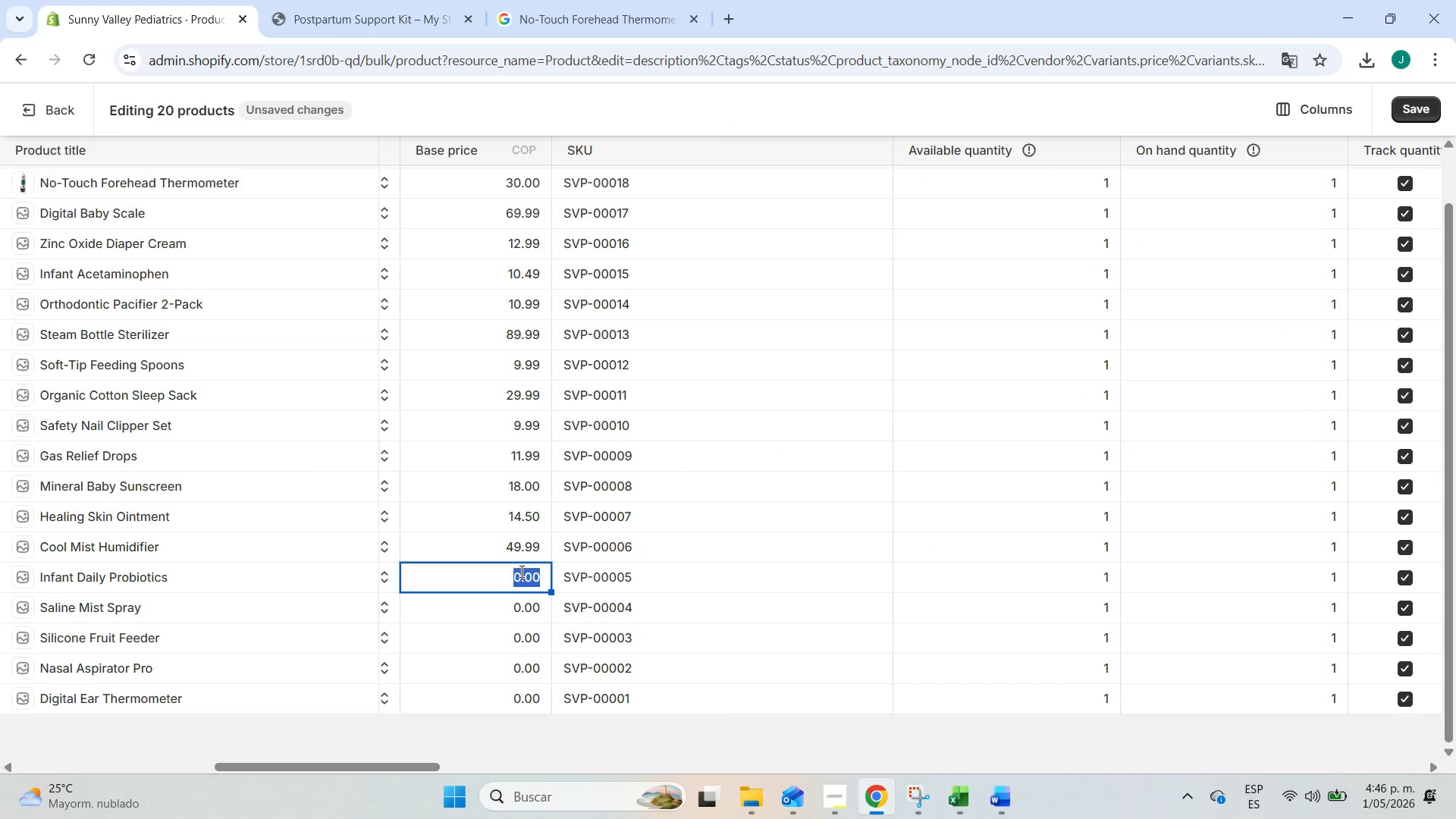 
key(Control+V)
 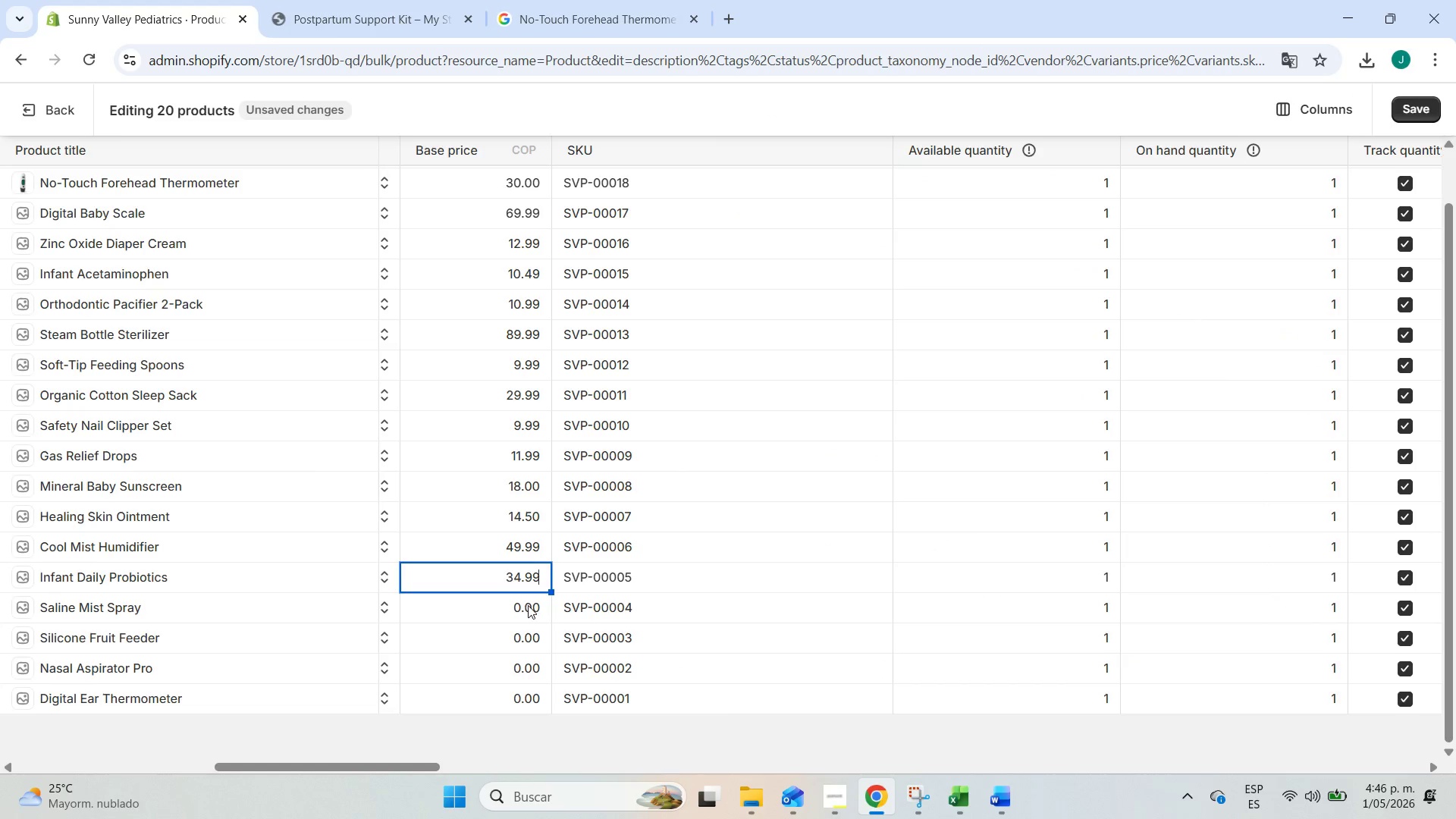 
left_click([528, 605])
 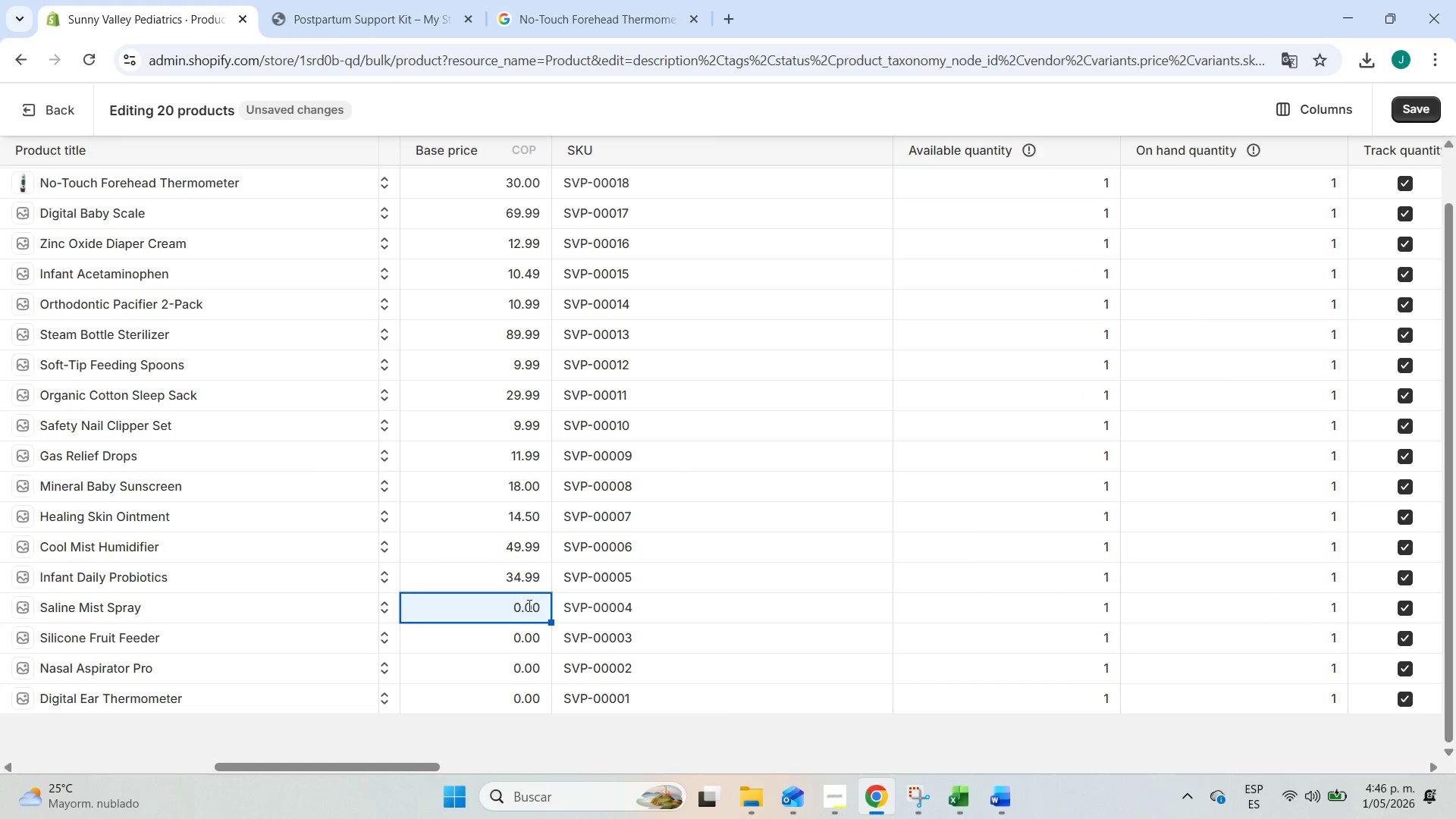 
key(Alt+AltLeft)
 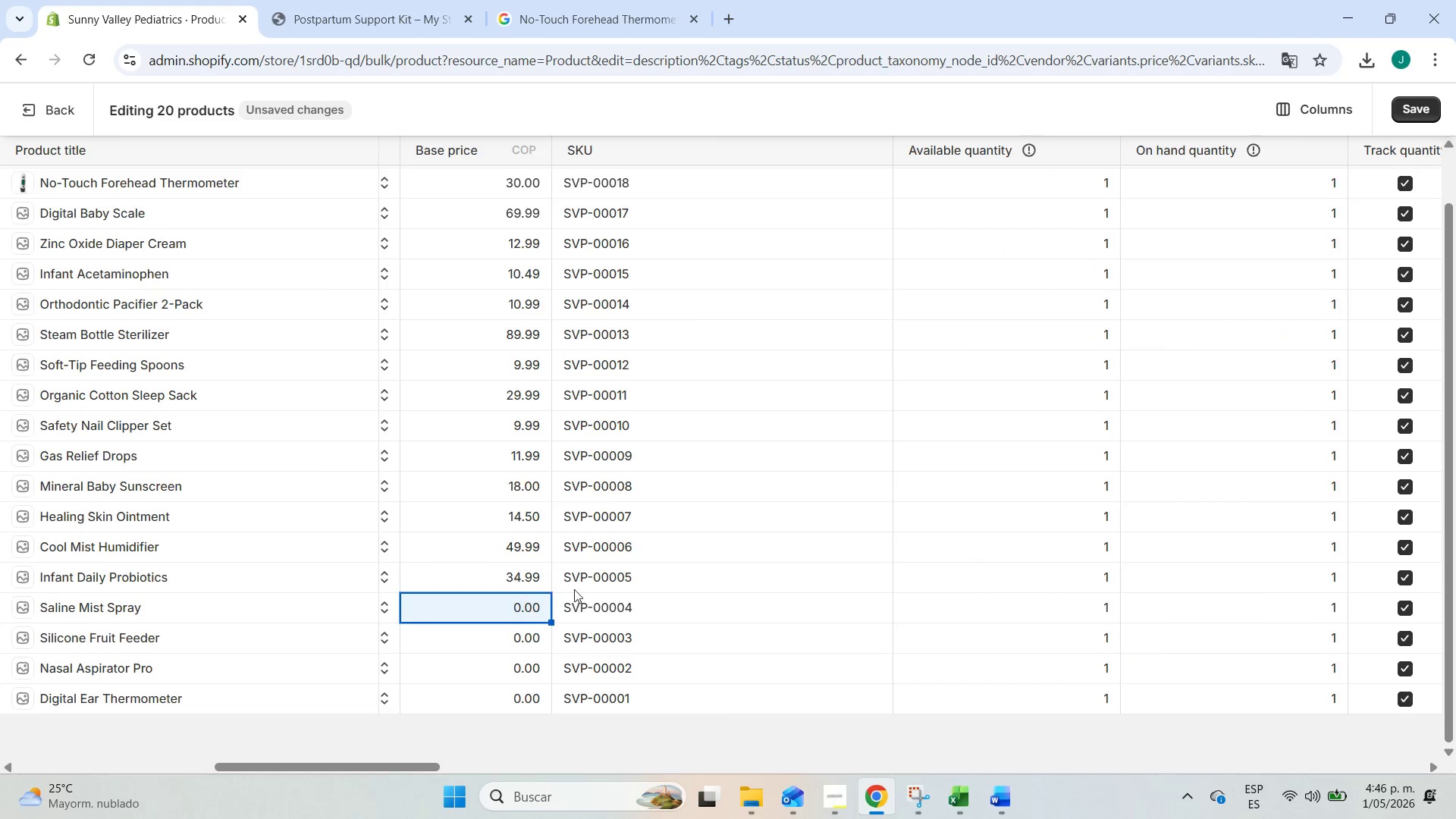 
key(Alt+Tab)
 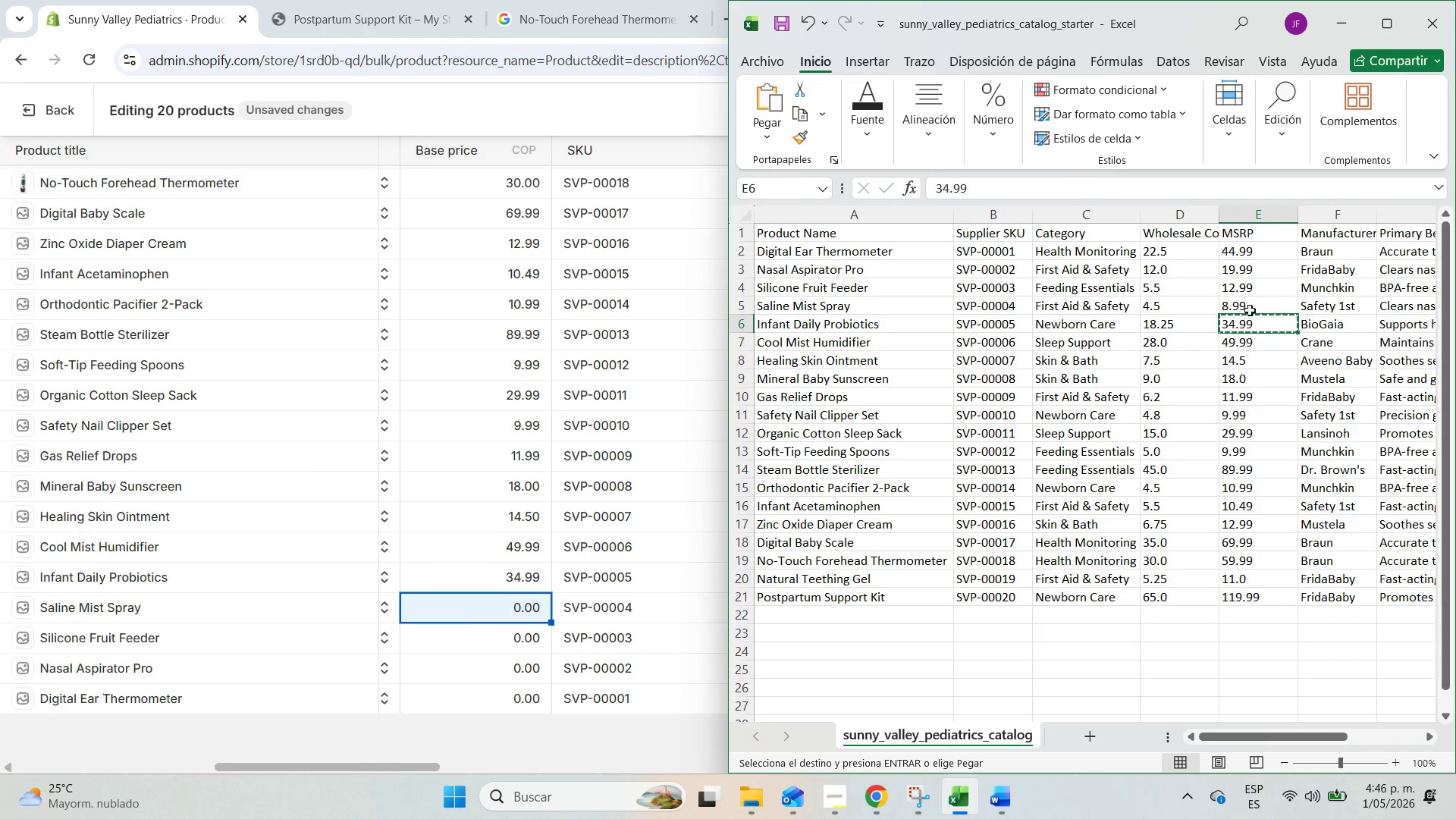 
left_click([1252, 306])
 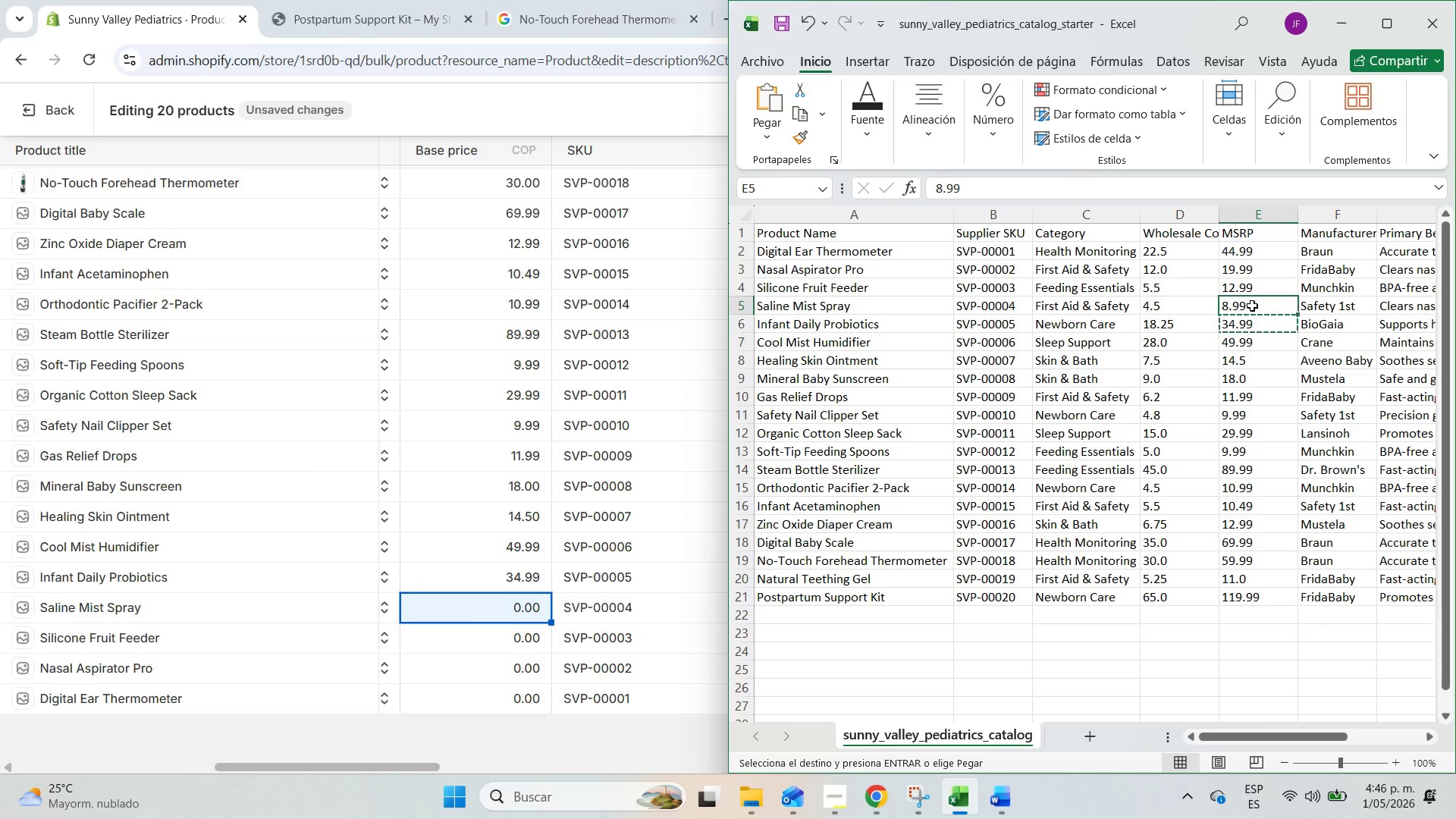 
key(Control+C)
 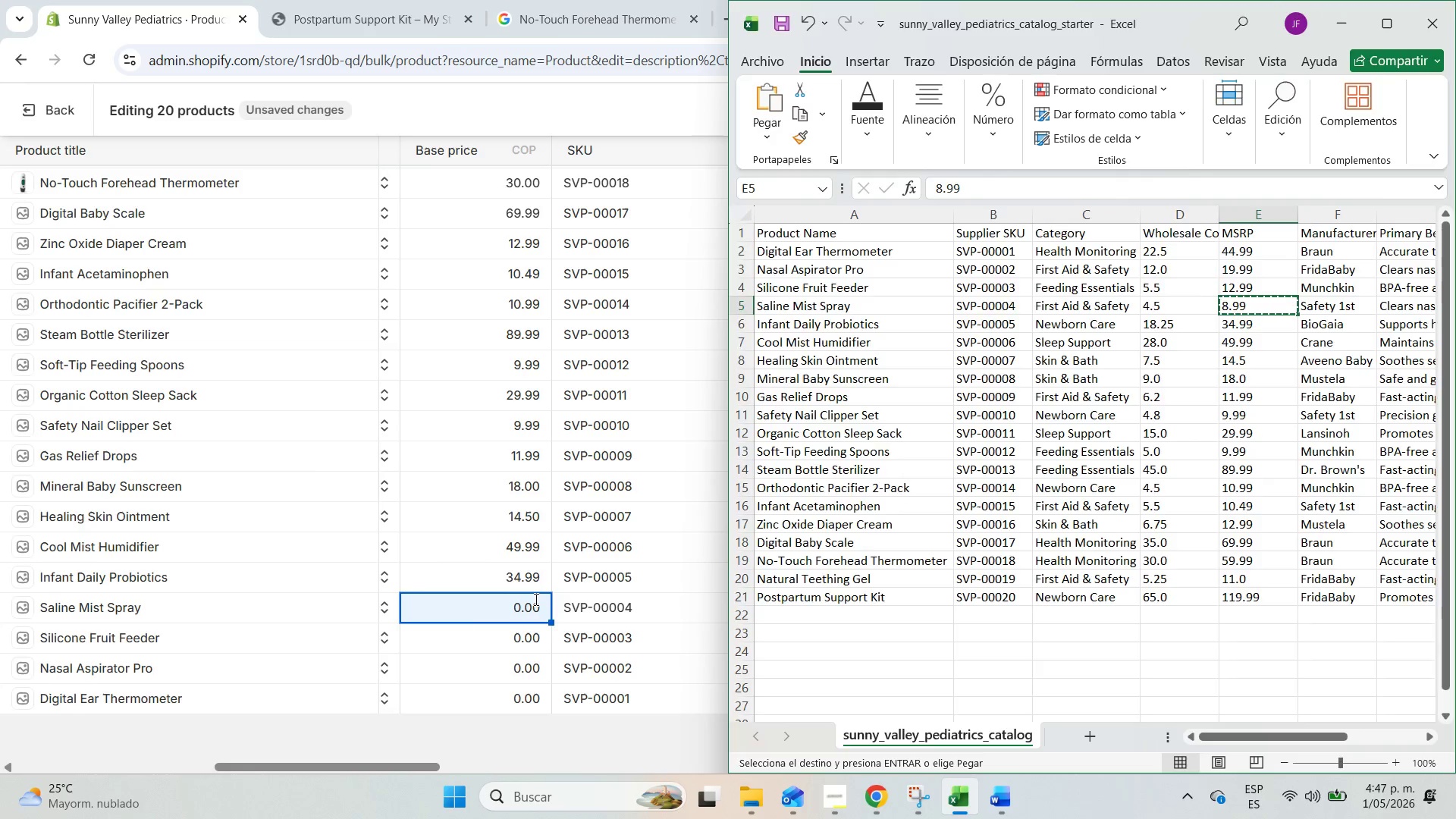 
double_click([534, 598])
 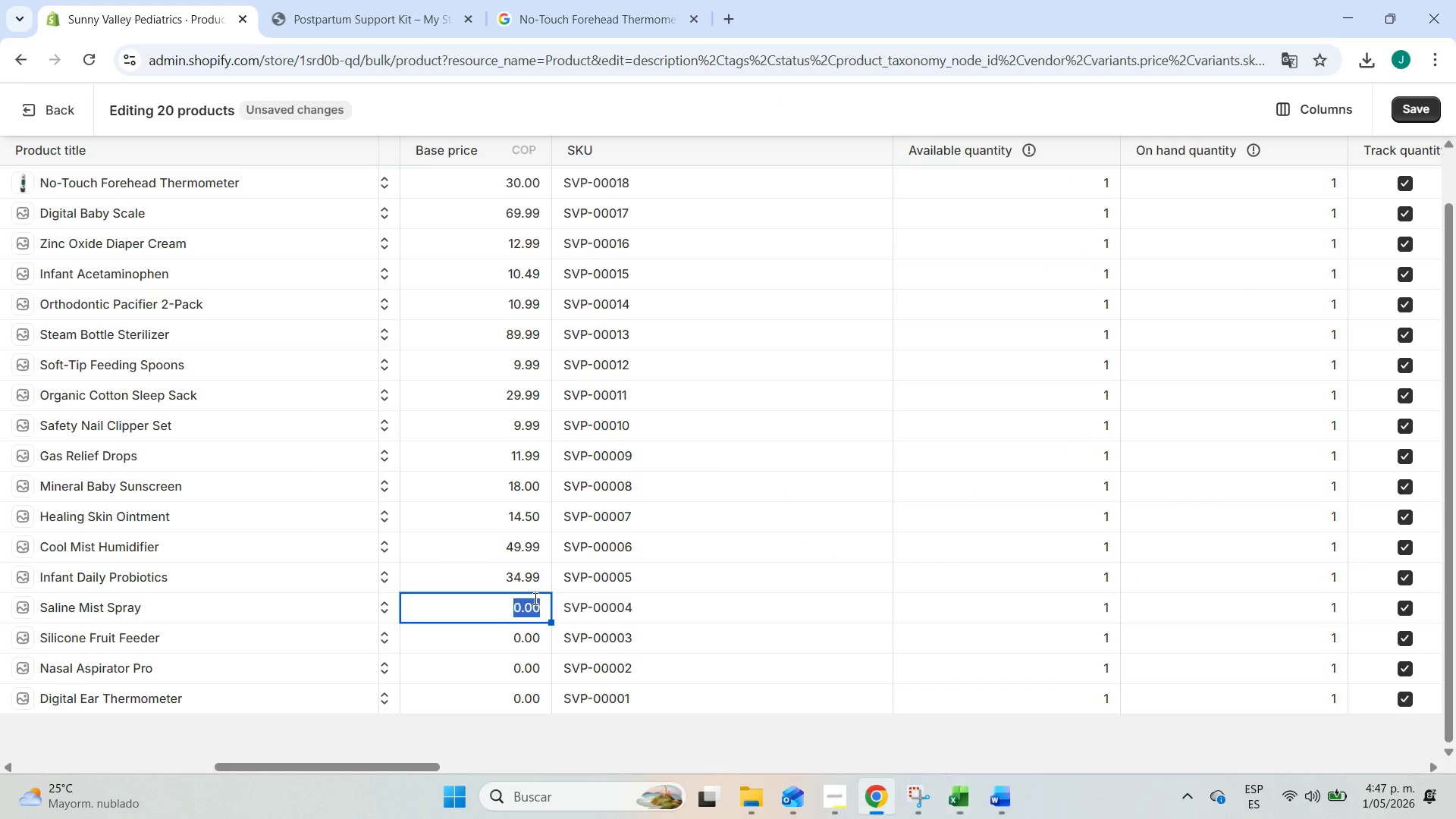 
key(Control+ControlLeft)
 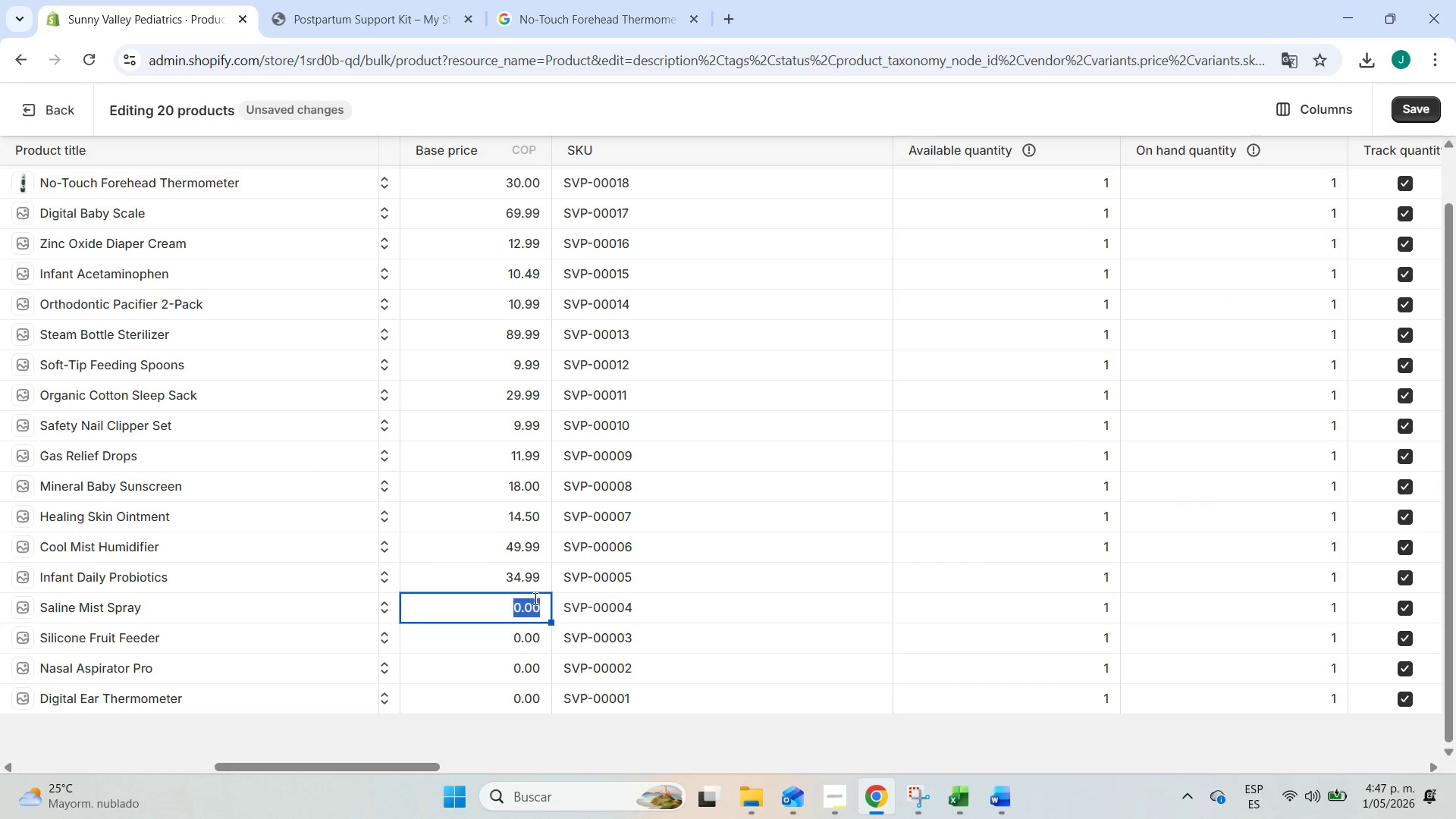 
key(Control+V)
 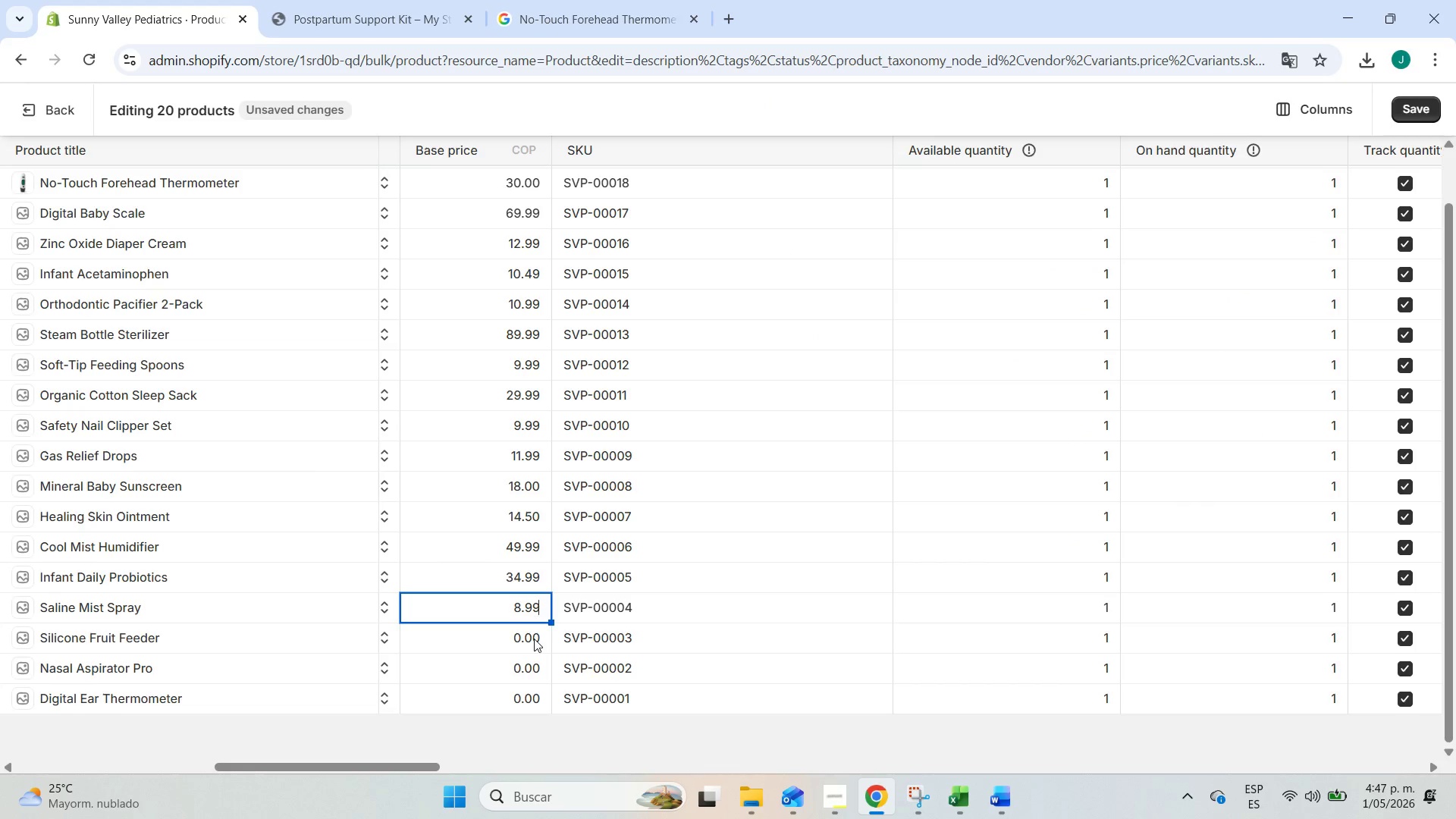 
left_click([534, 639])
 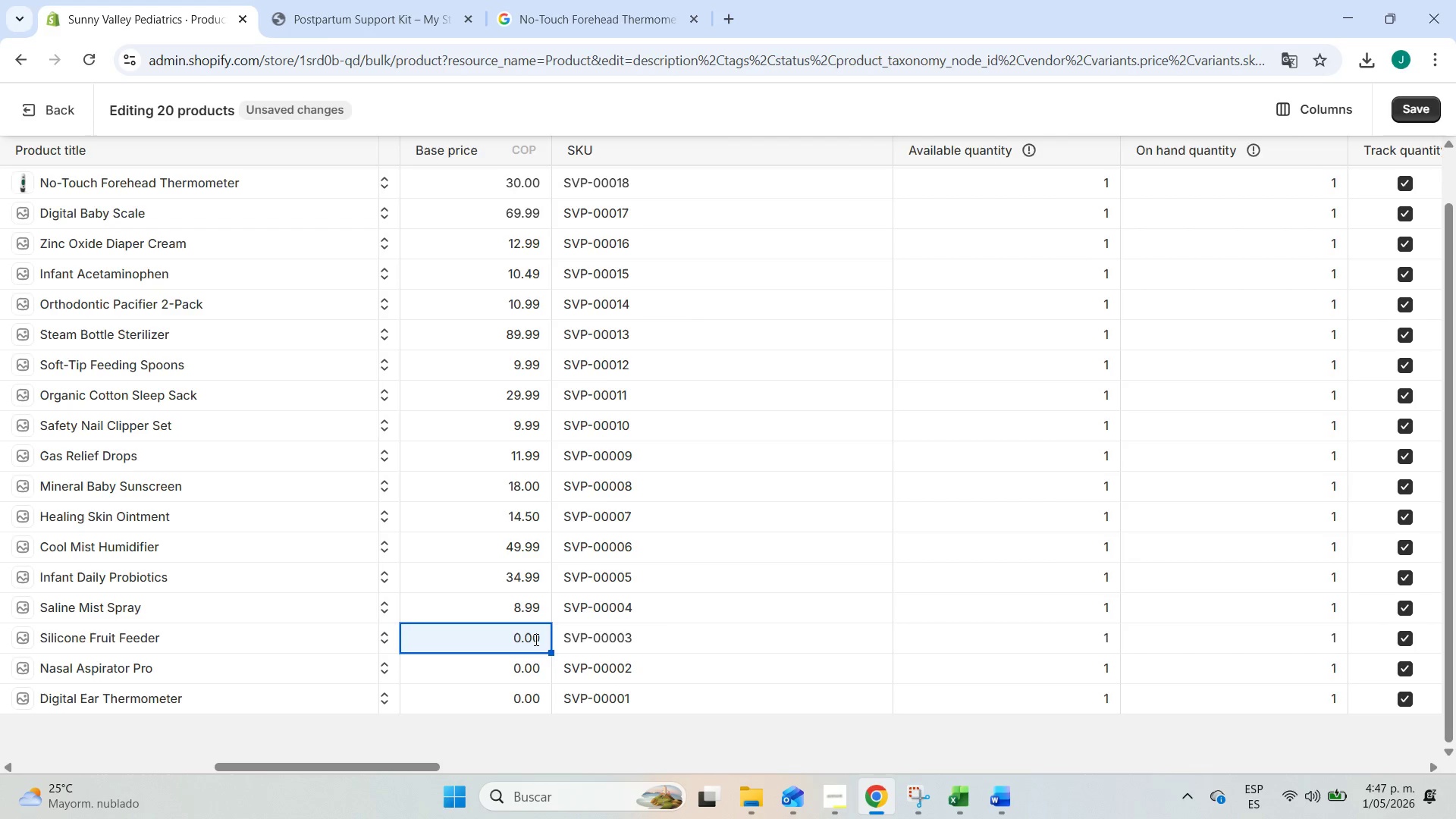 
key(Alt+AltLeft)
 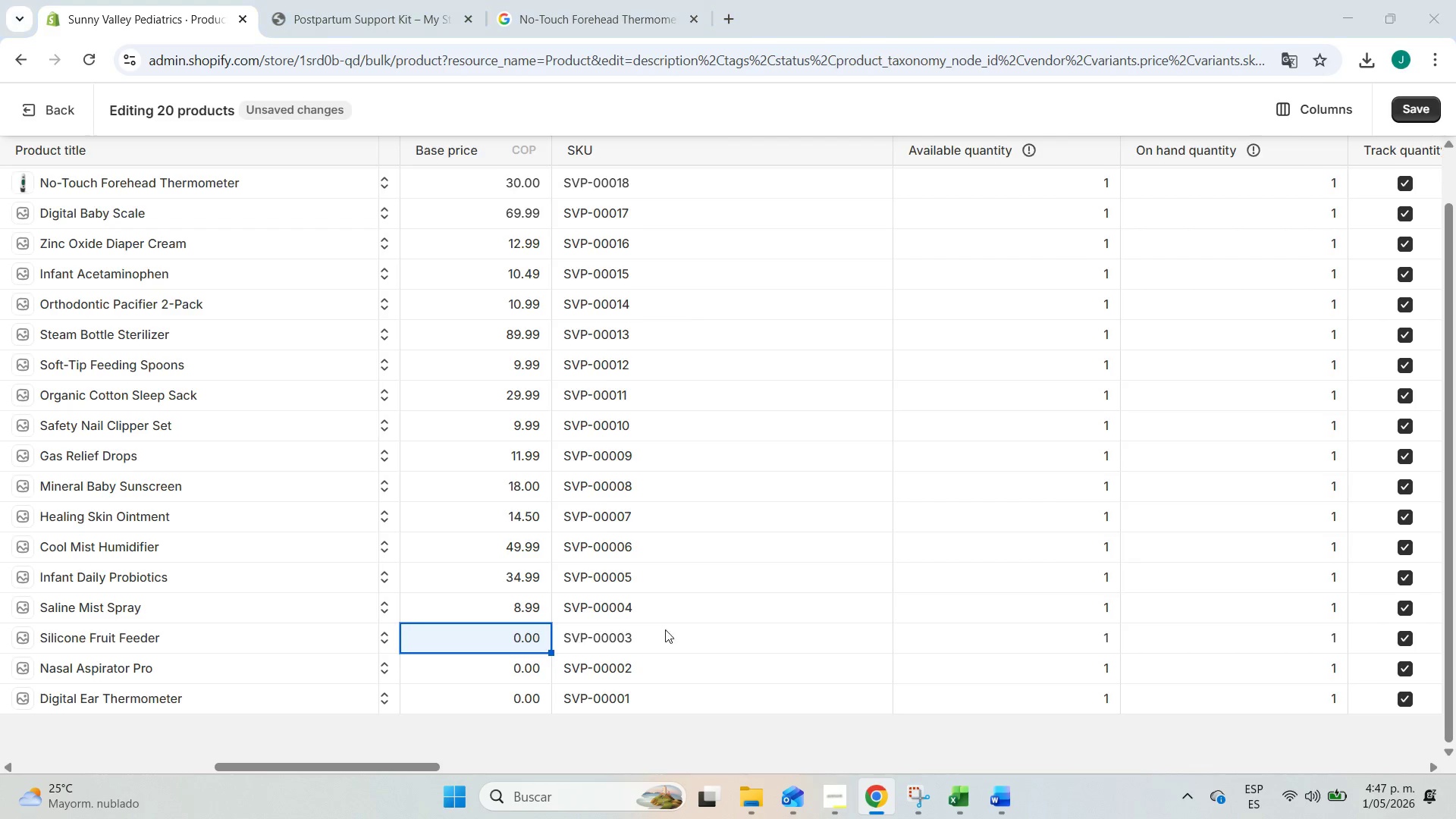 
key(Alt+Tab)
 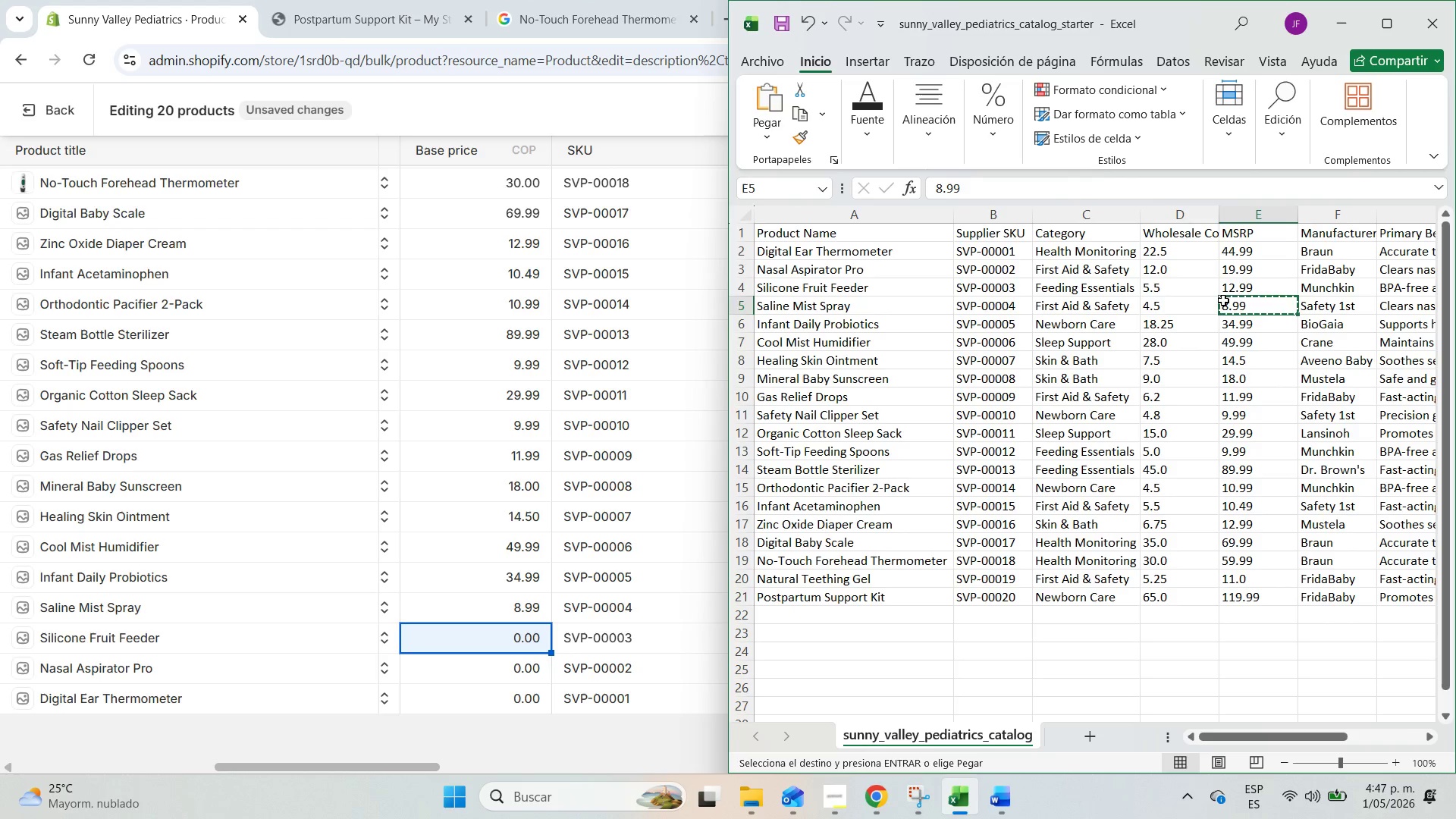 
left_click([1247, 283])
 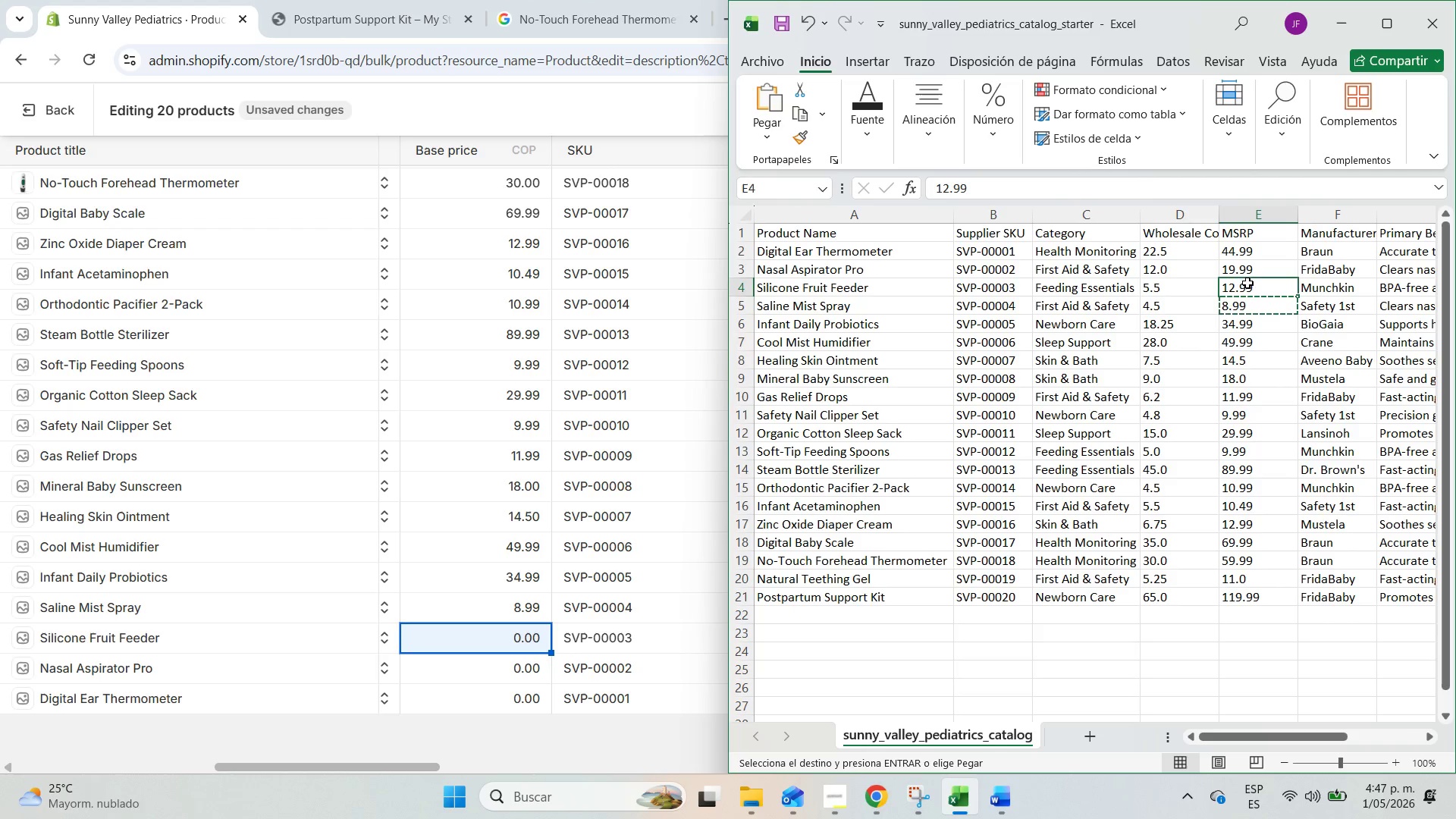 
key(Control+C)
 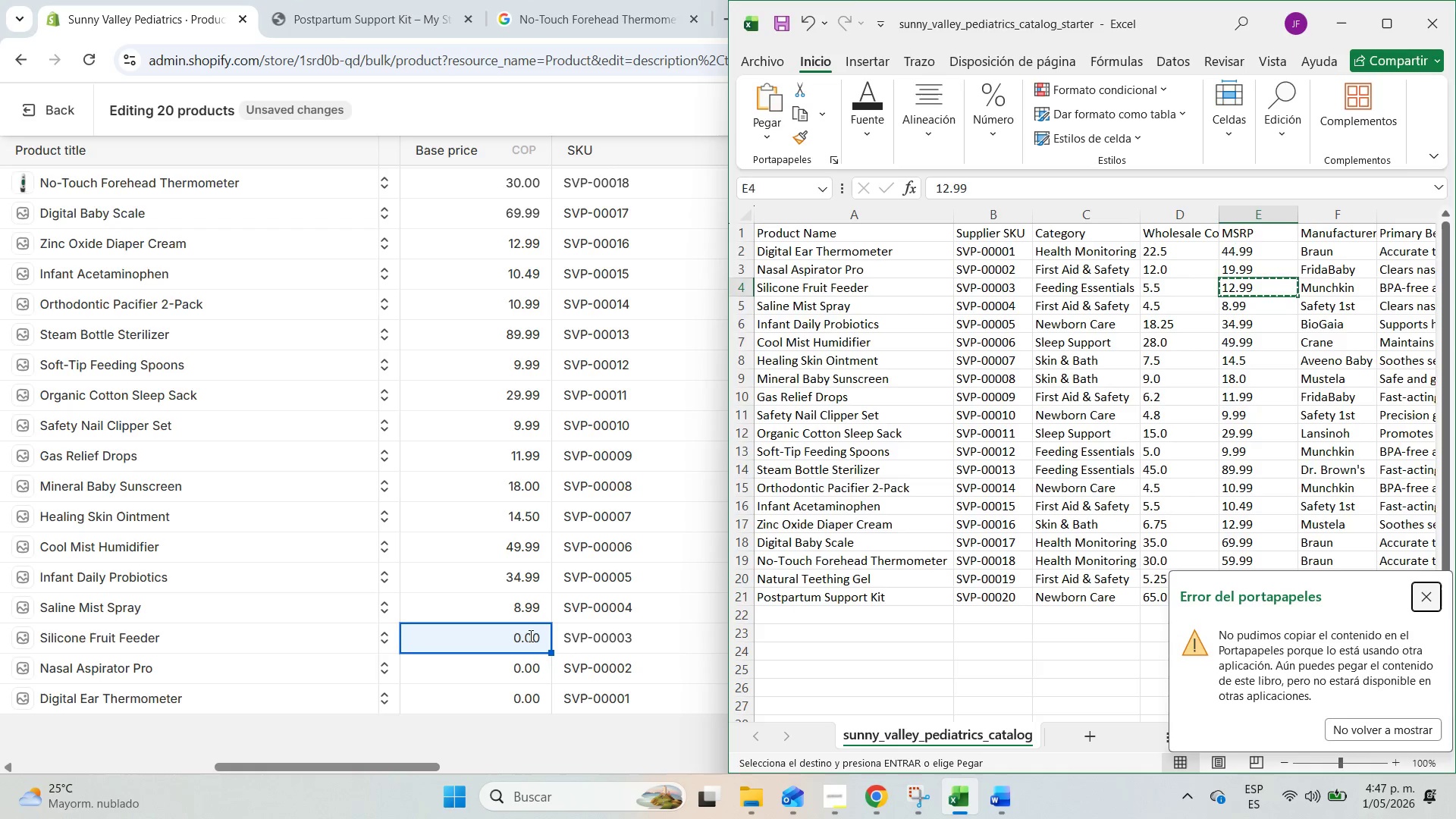 
double_click([529, 635])
 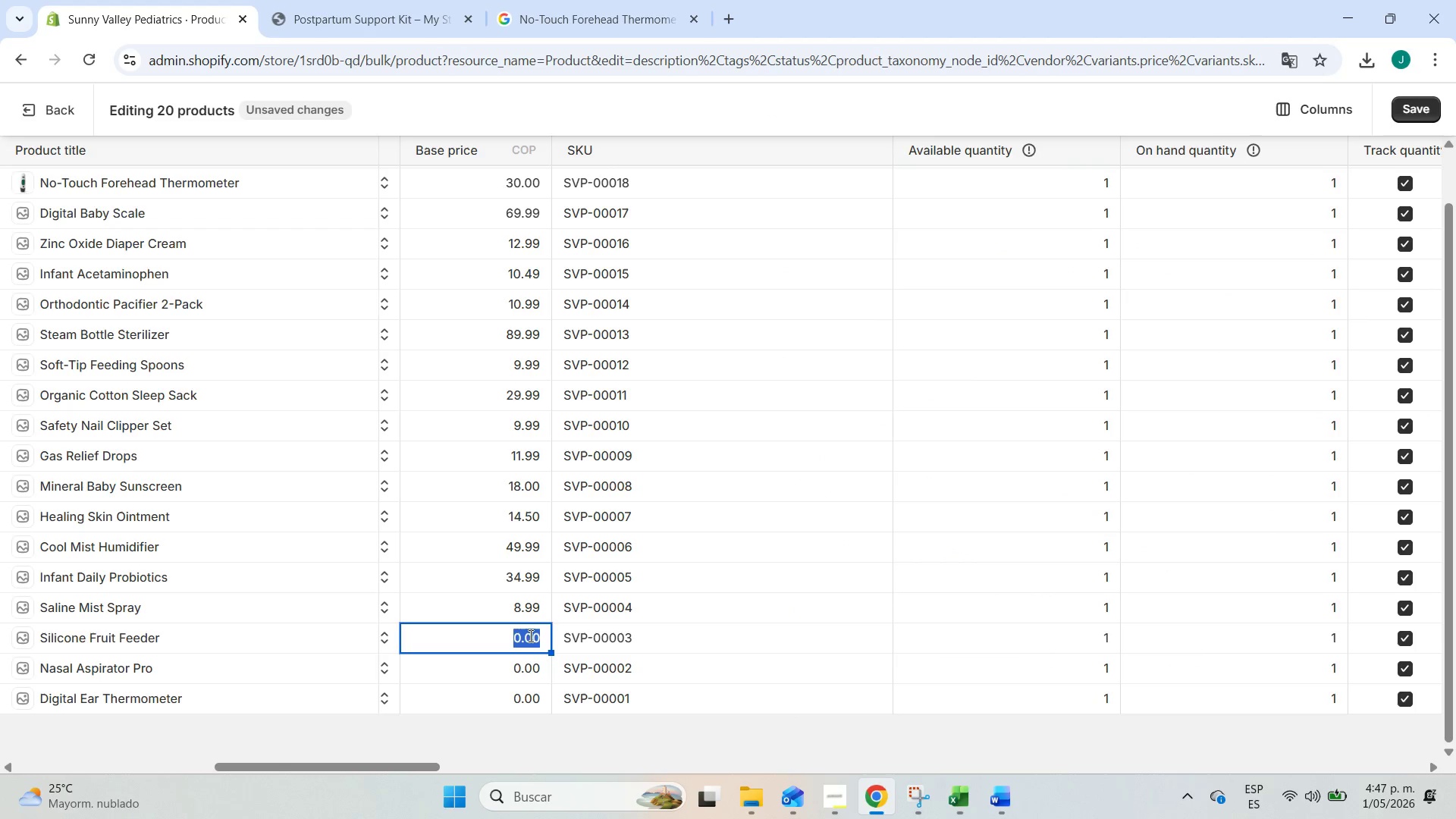 
key(Control+ControlLeft)
 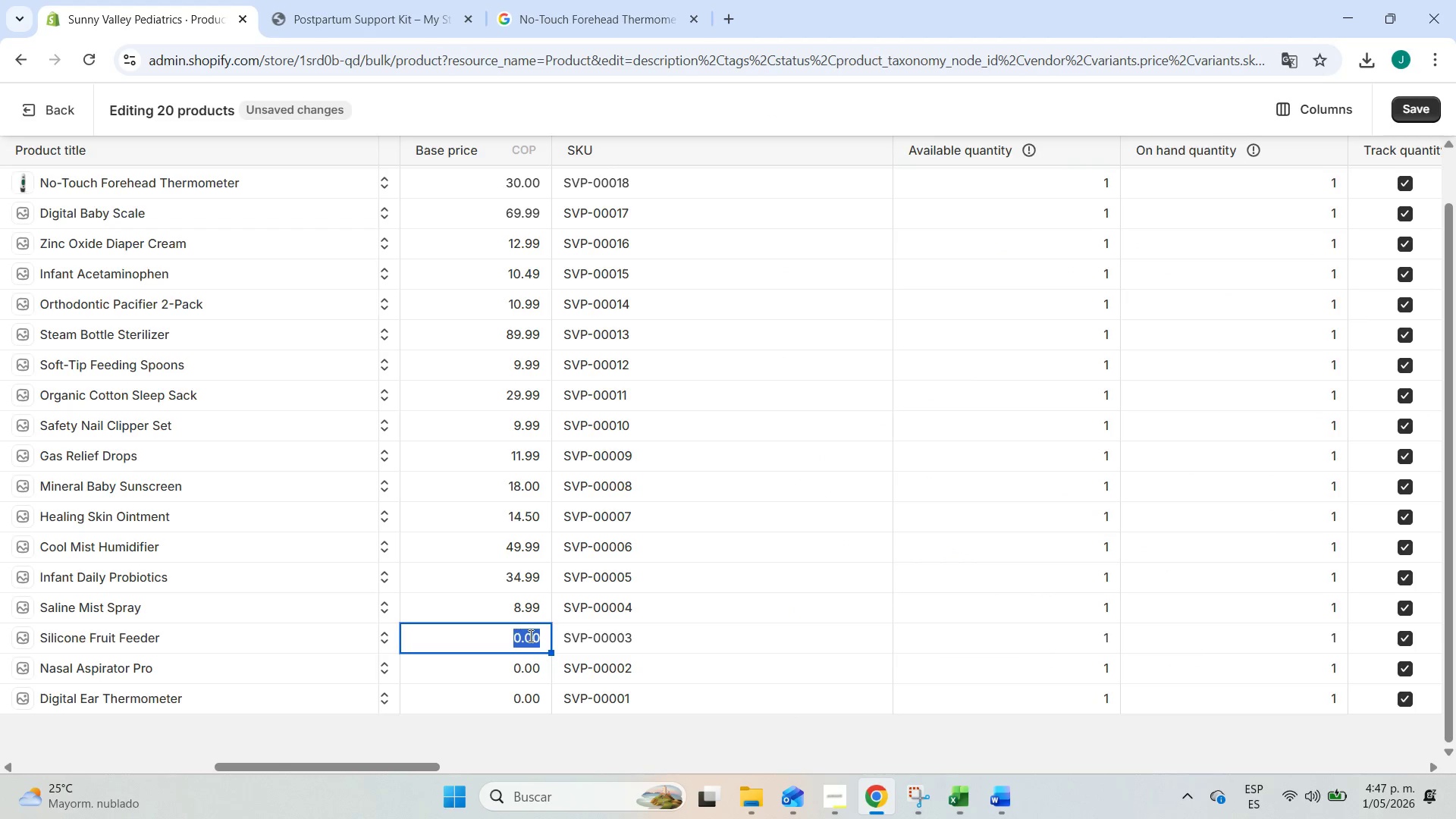 
key(Control+V)
 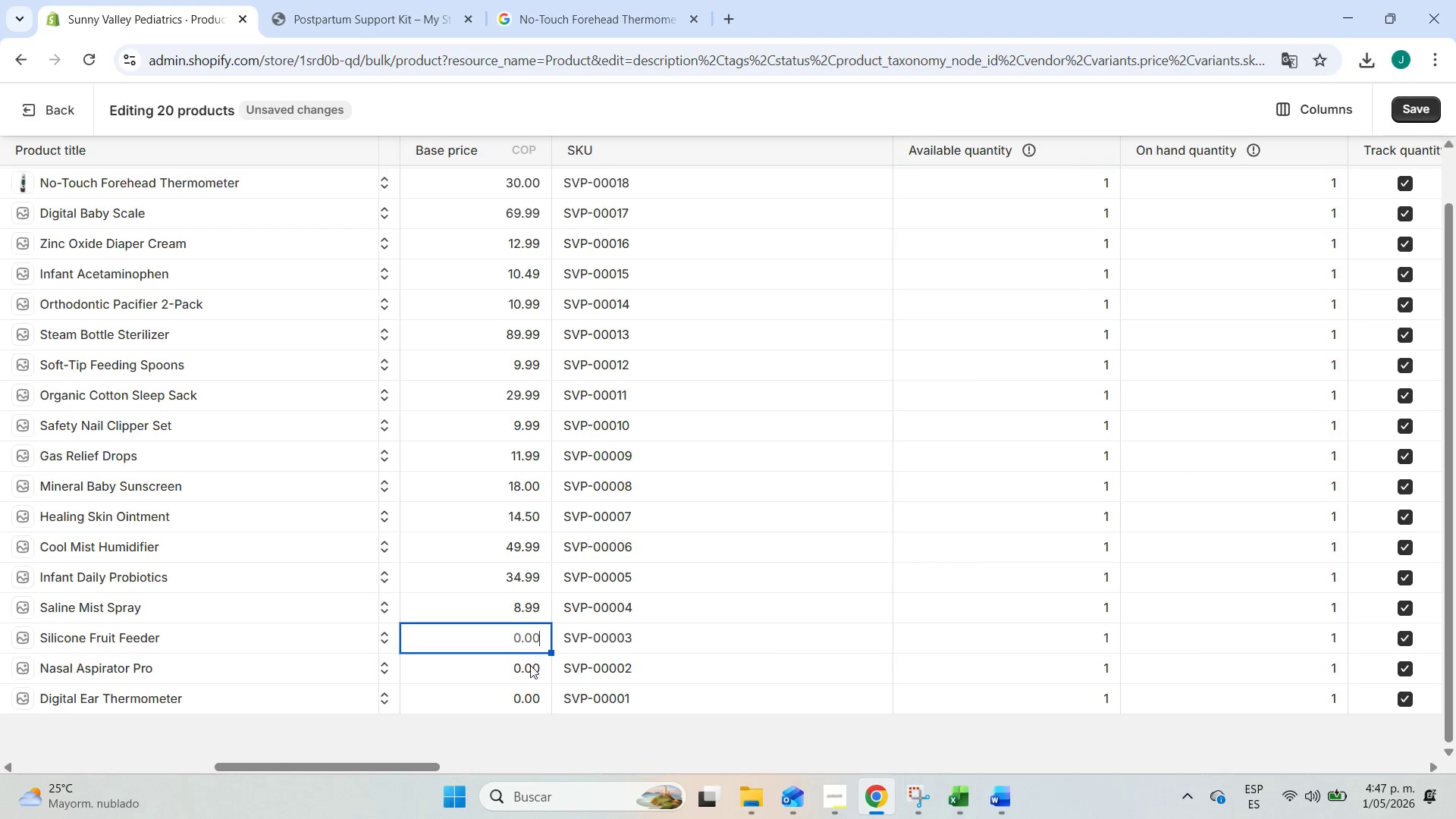 
left_click([530, 665])
 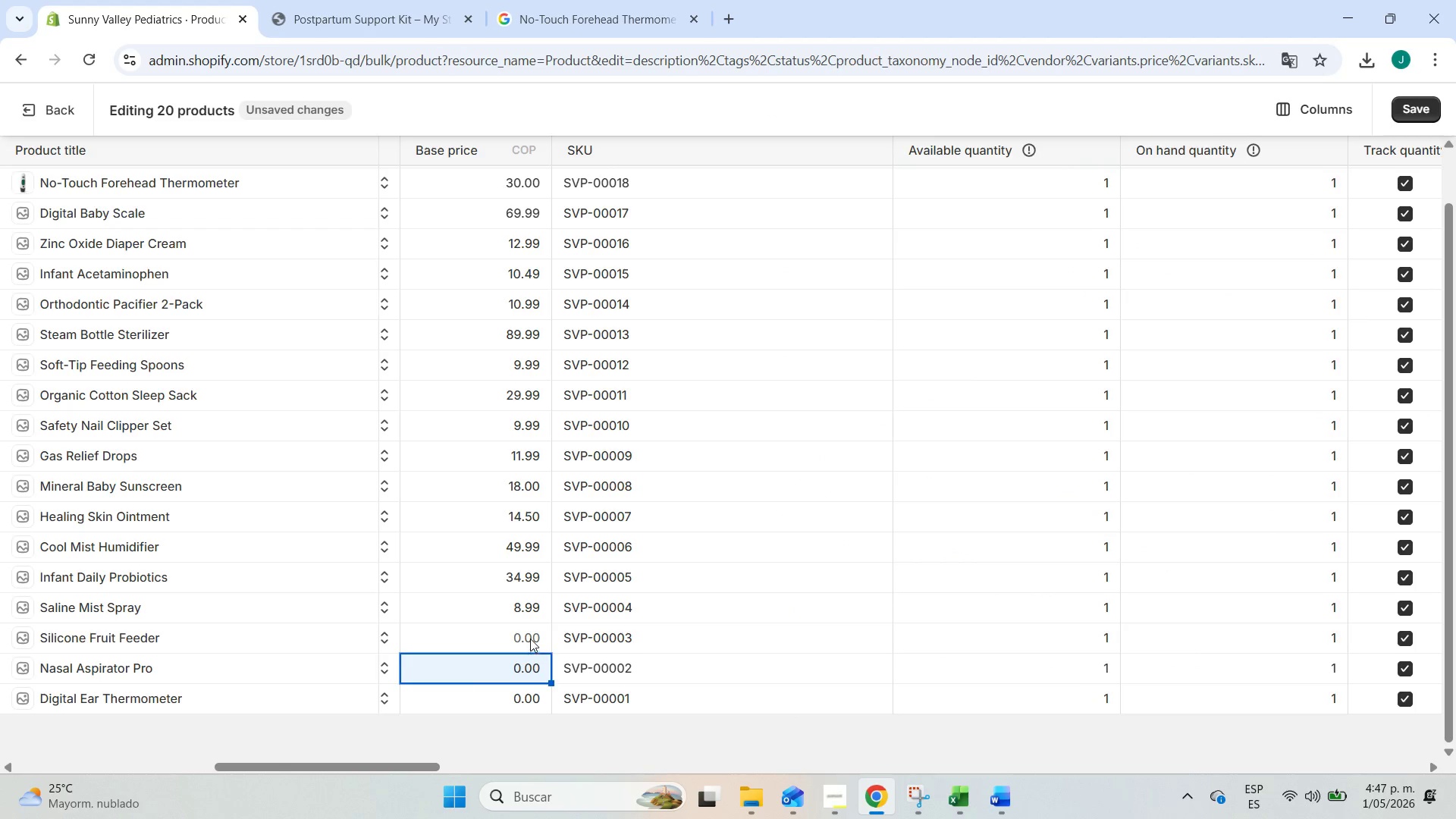 
double_click([530, 639])
 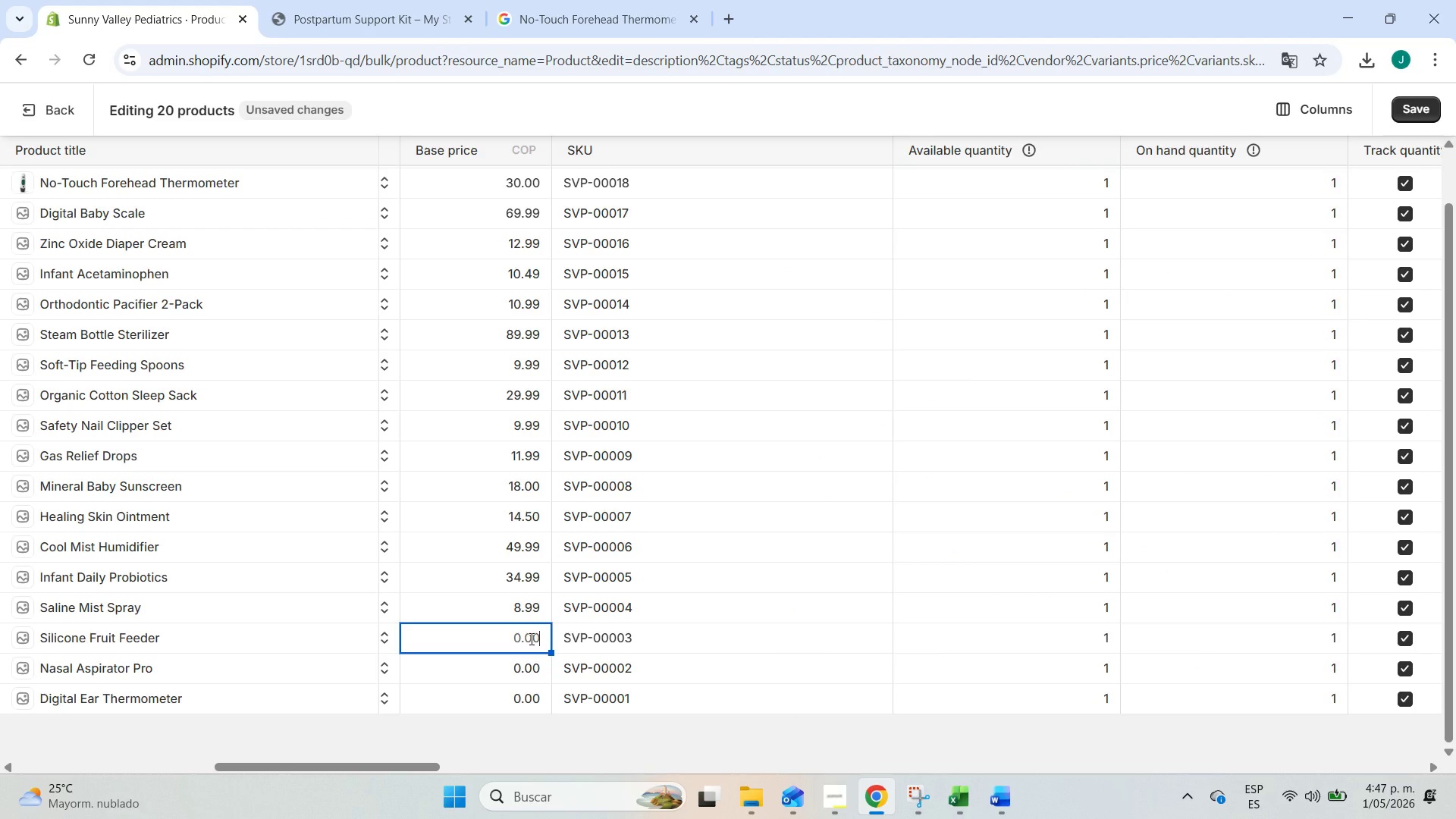 
key(Control+V)
 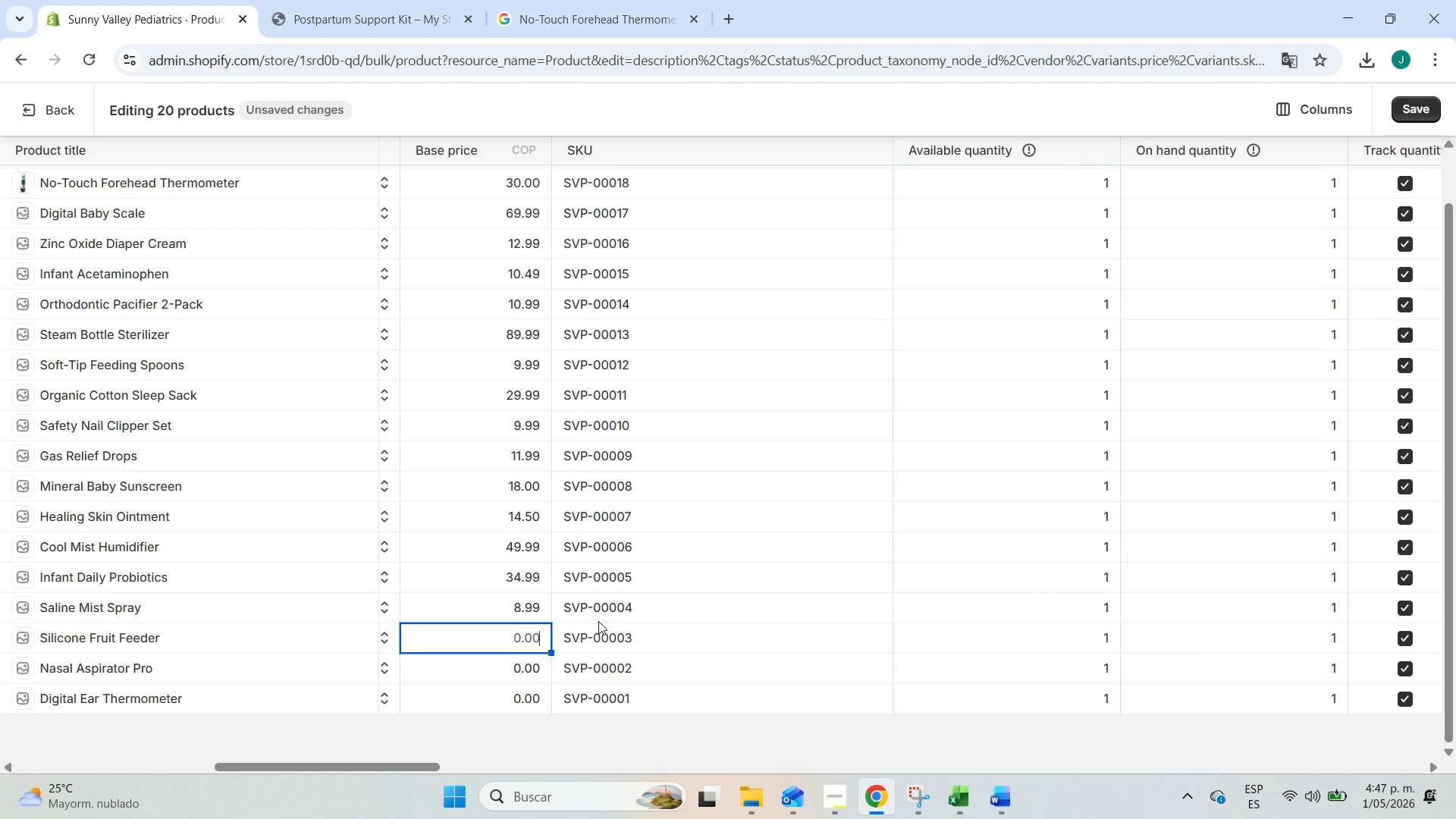 
key(Alt+AltLeft)
 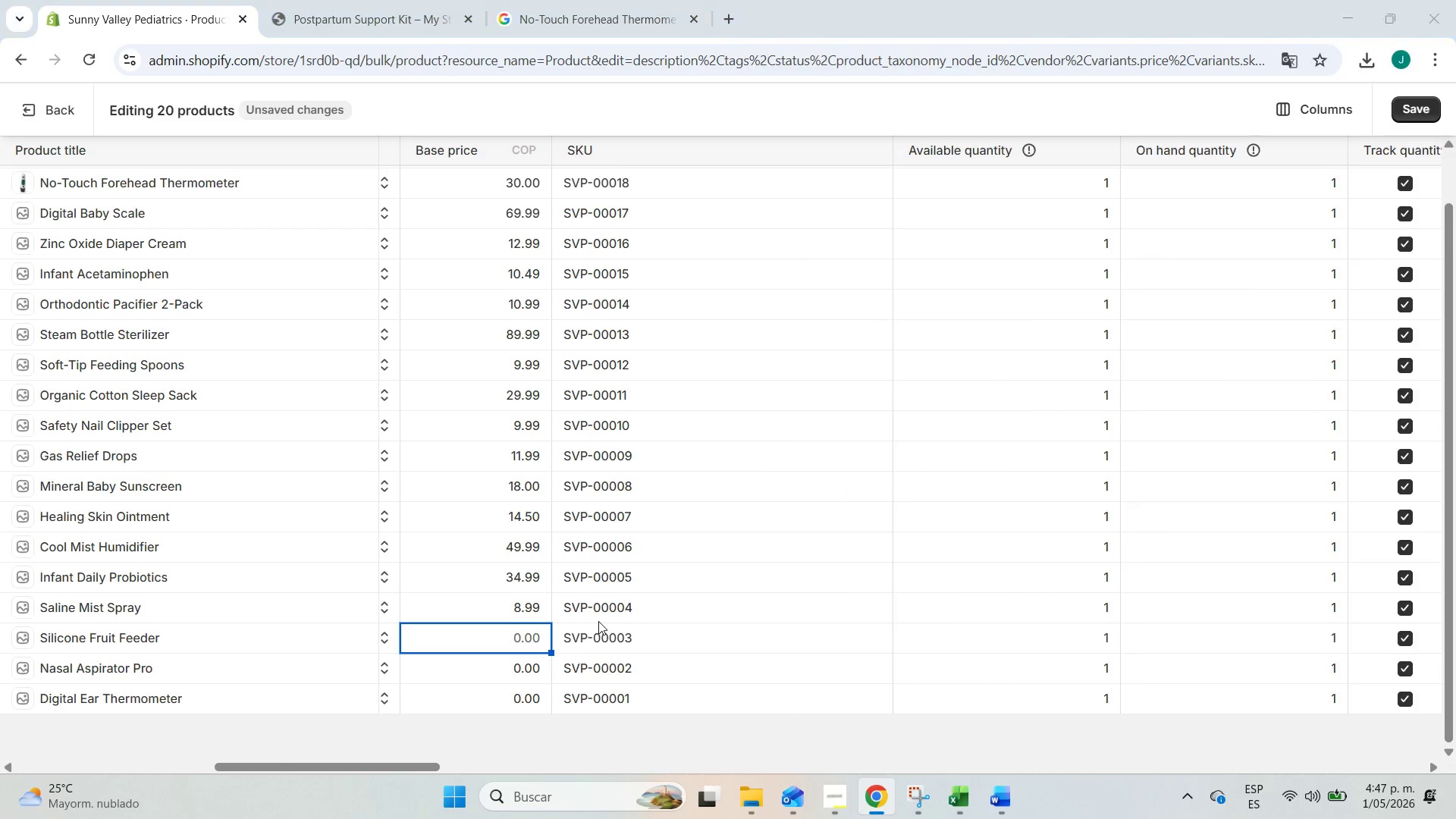 
key(Alt+Tab)
 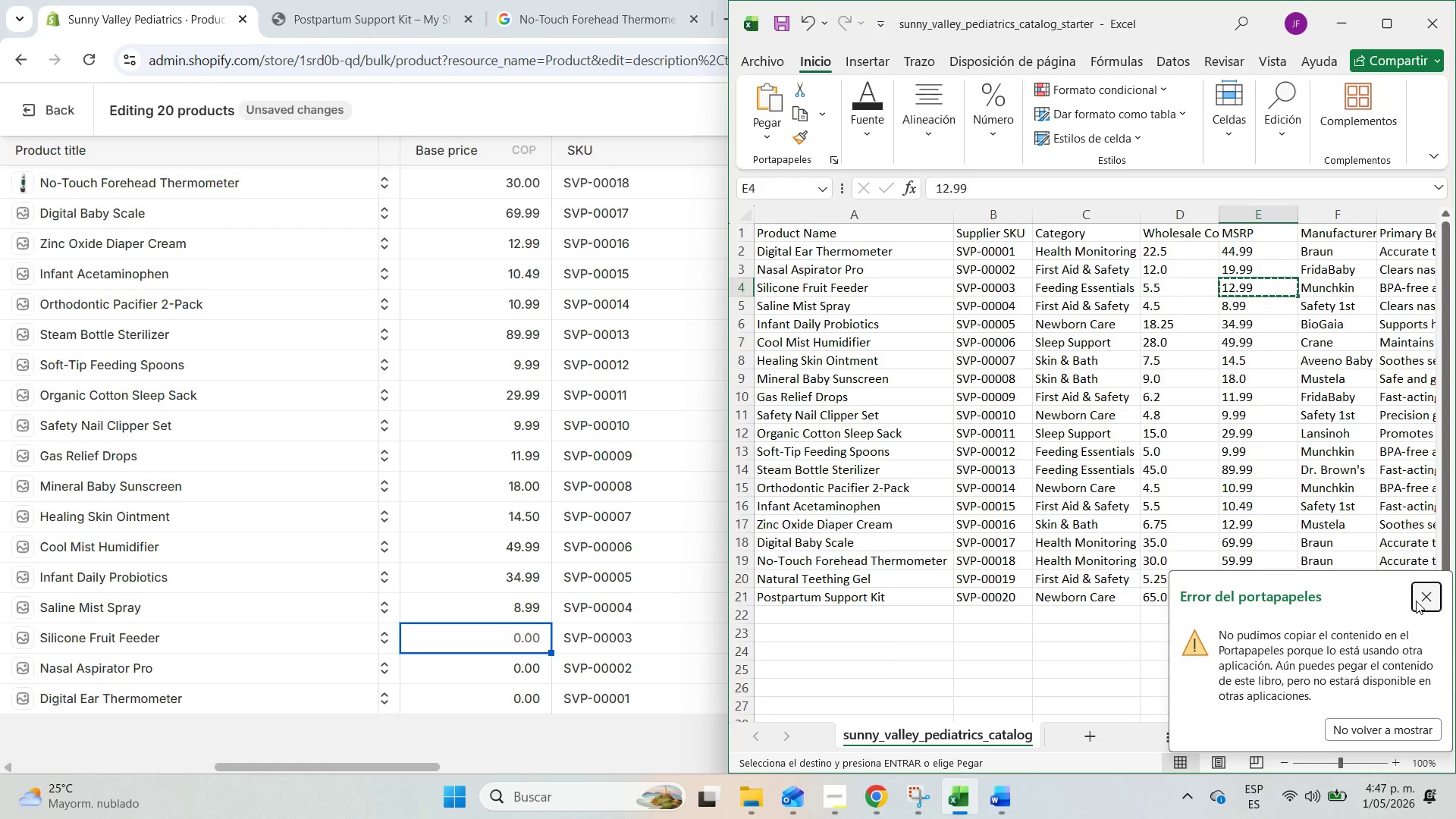 
left_click([1435, 591])
 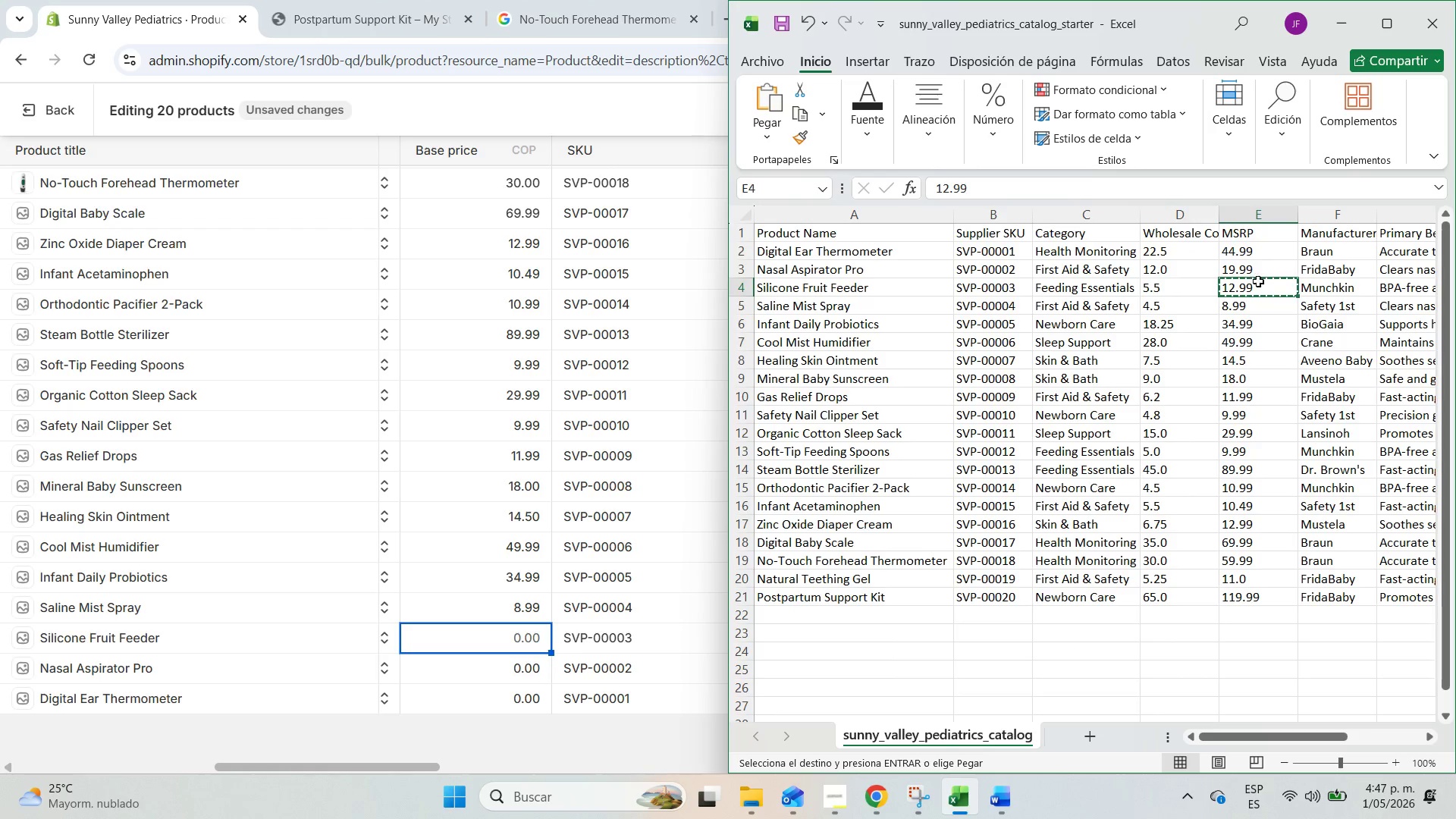 
left_click([1259, 283])
 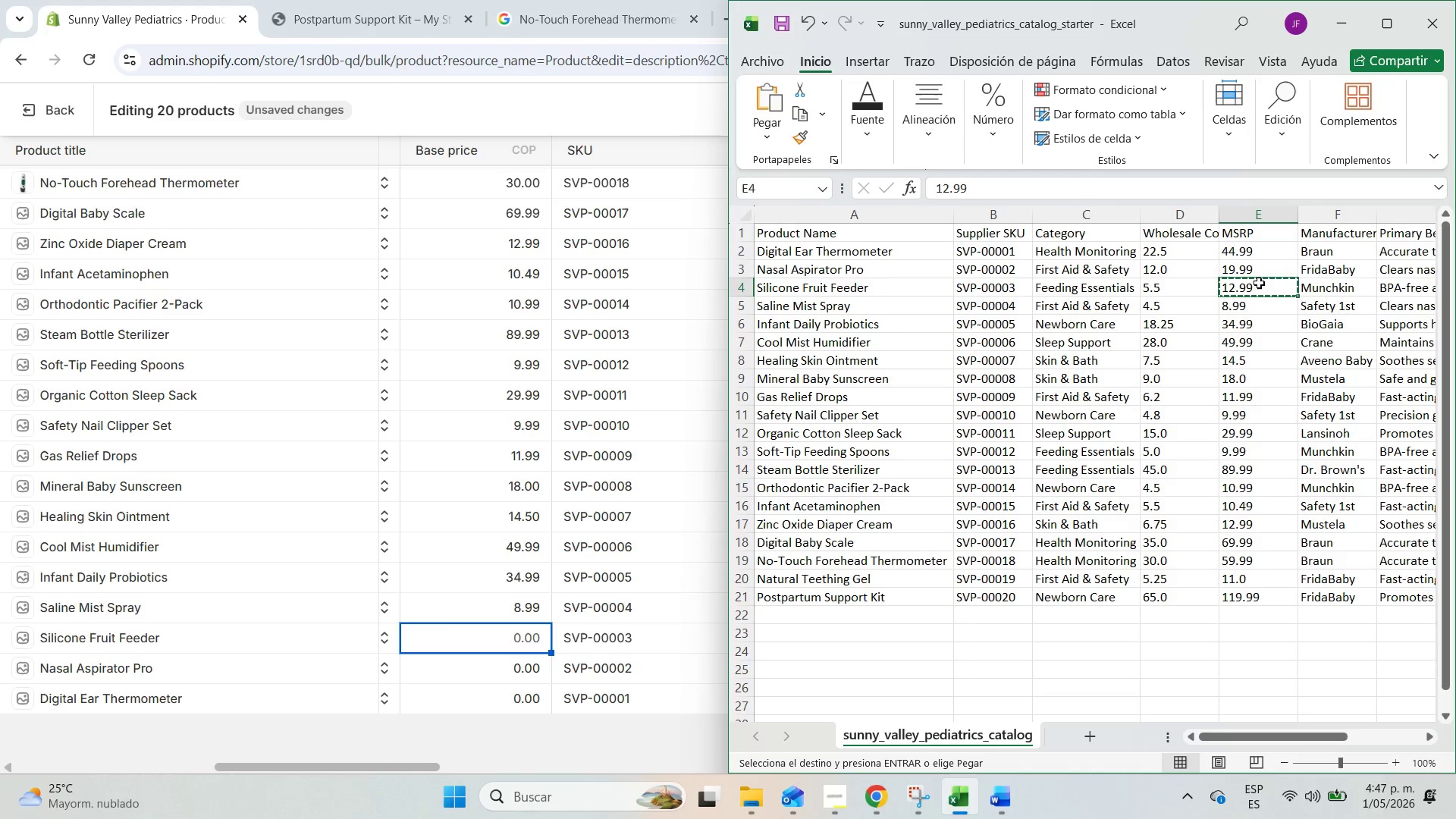 
key(Control+C)
 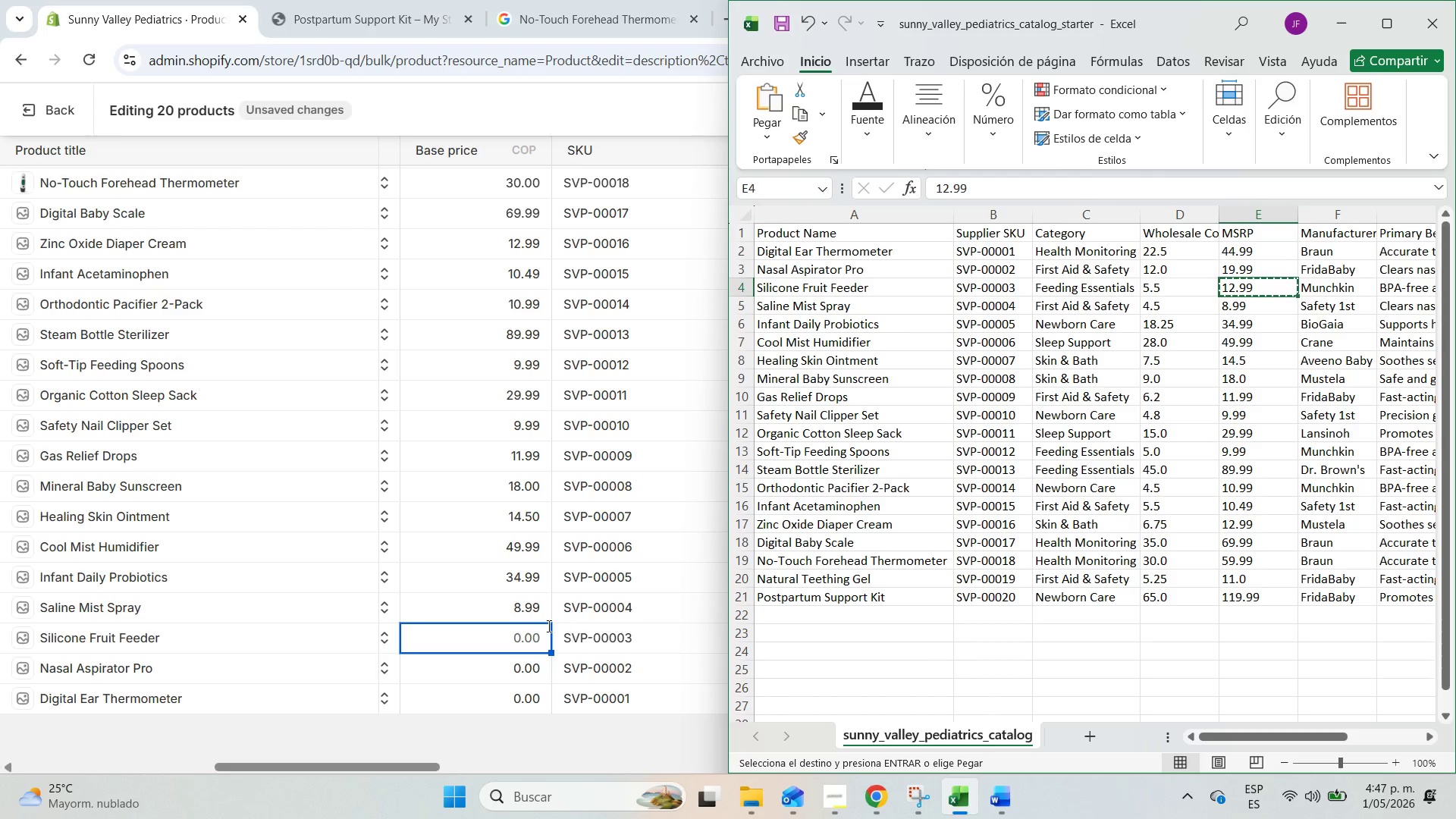 
left_click([543, 626])